 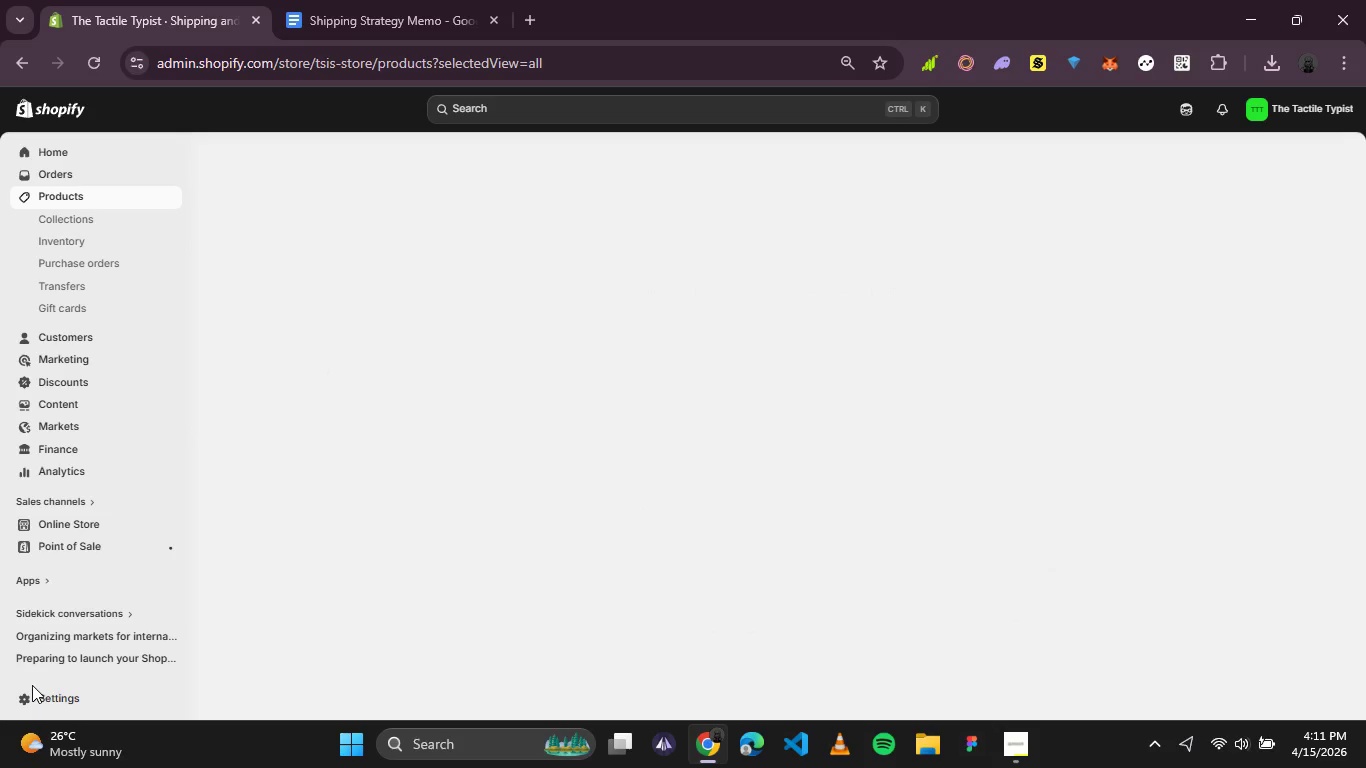 
left_click([63, 191])
 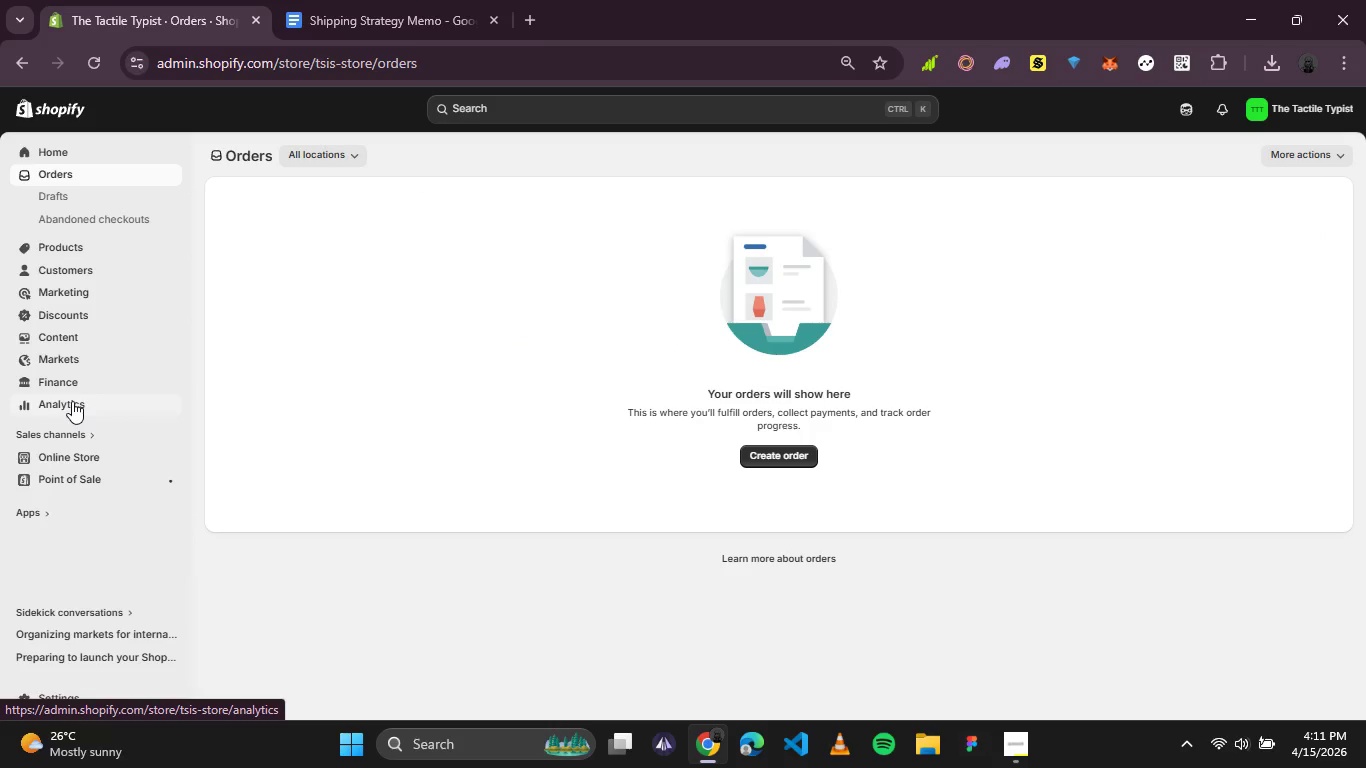 
left_click([70, 274])
 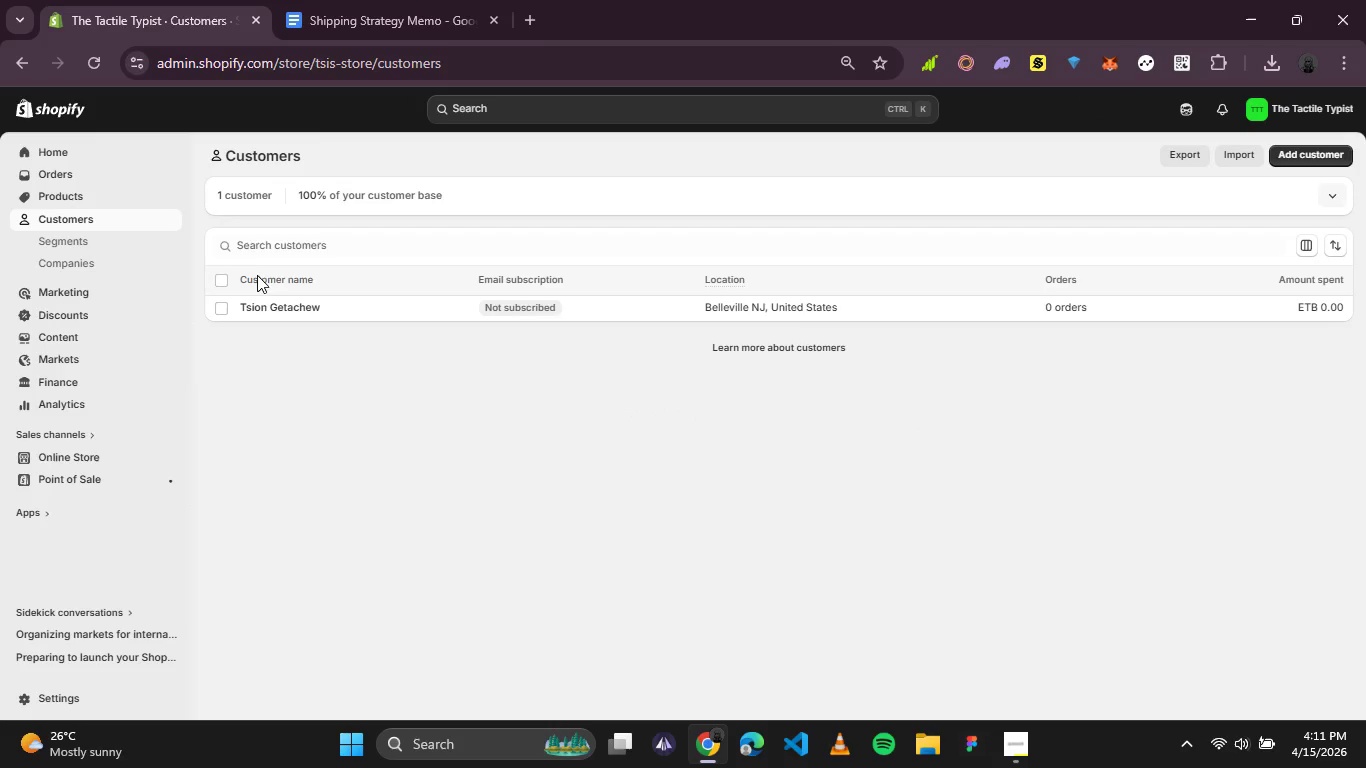 
wait(9.36)
 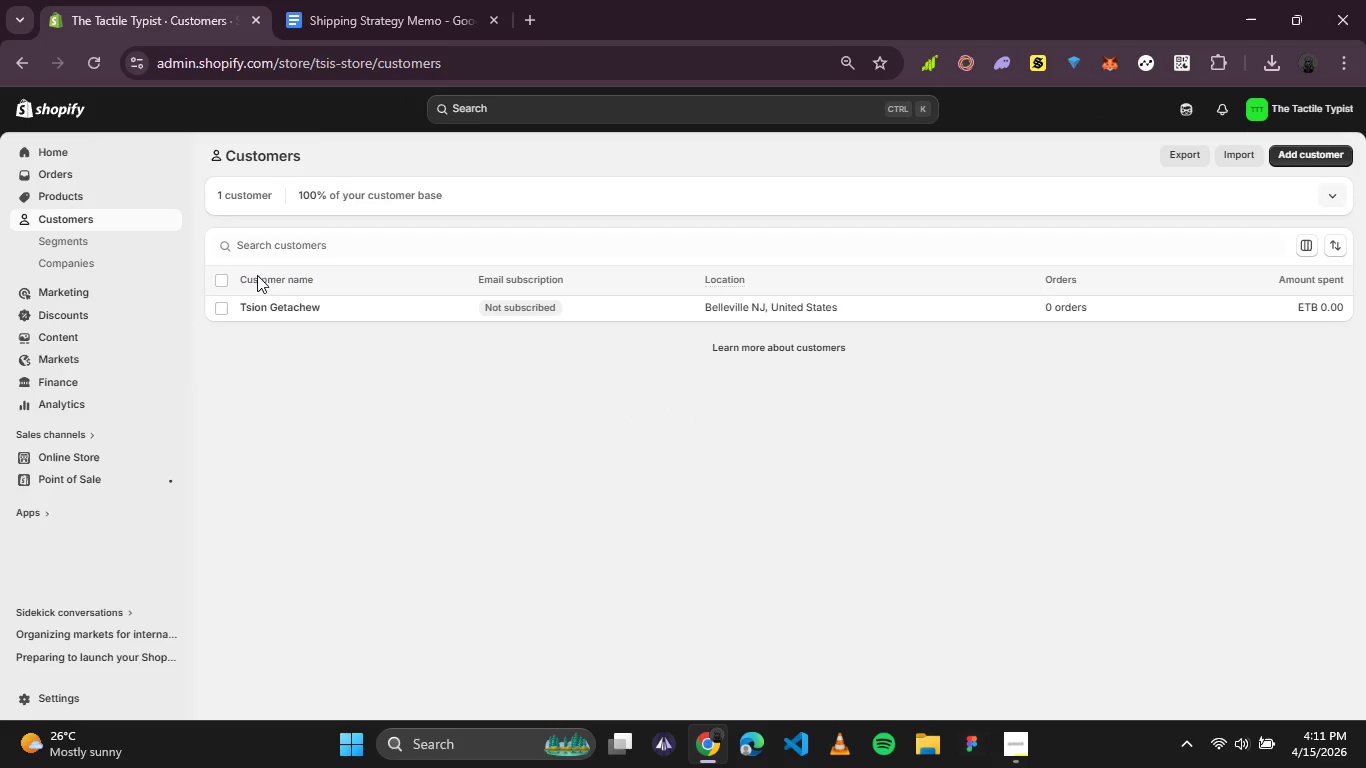 
left_click([459, 251])
 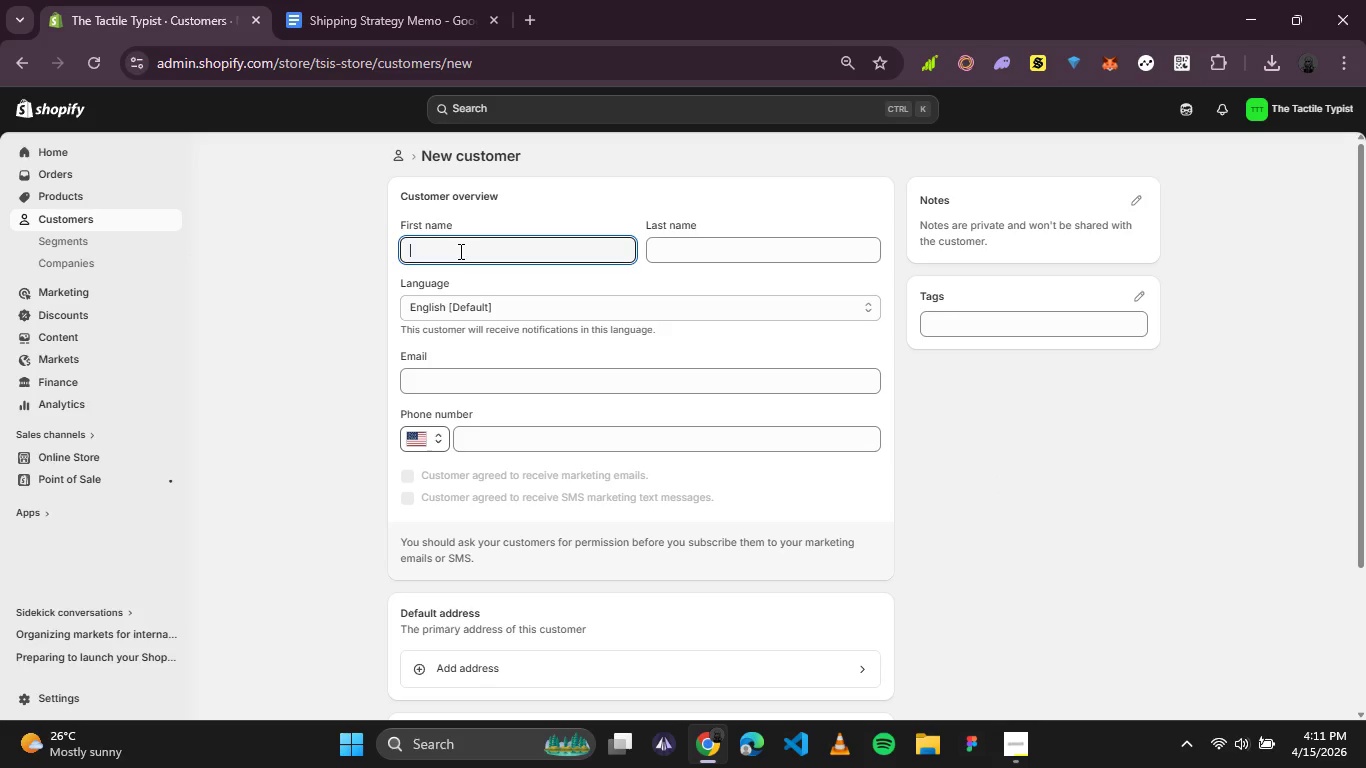 
type(Henok)
key(Tab)
type(Abebe)
 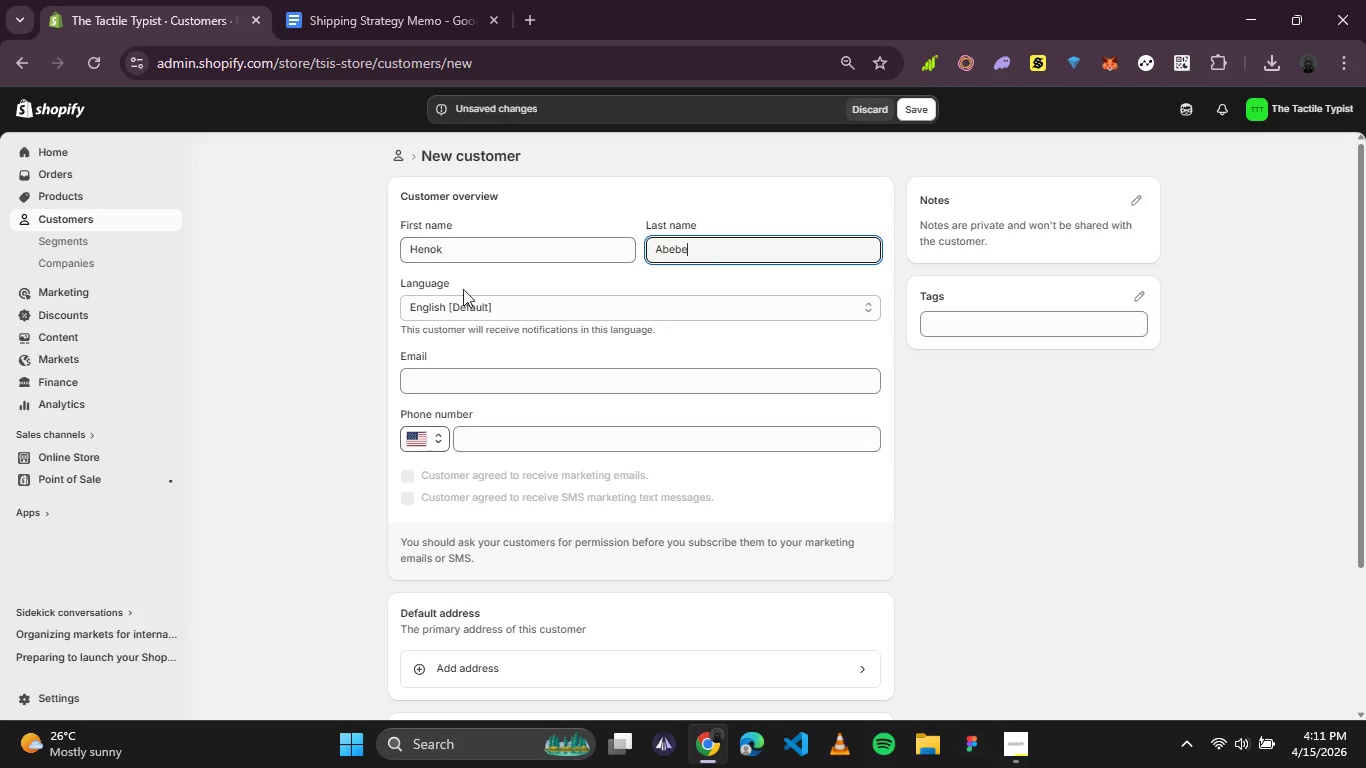 
left_click([449, 378])
 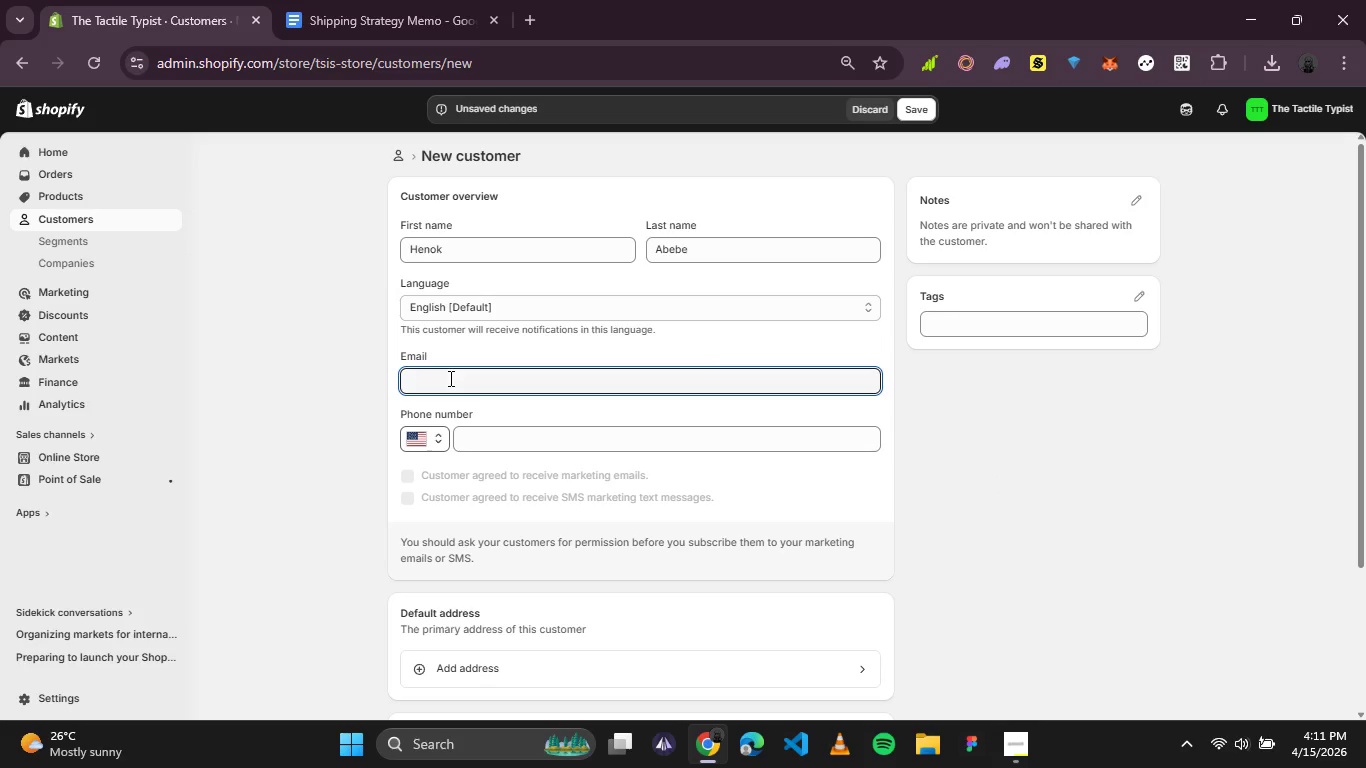 
type(henokprod@)
key(Backspace)
type(@GMAIL.COM)
 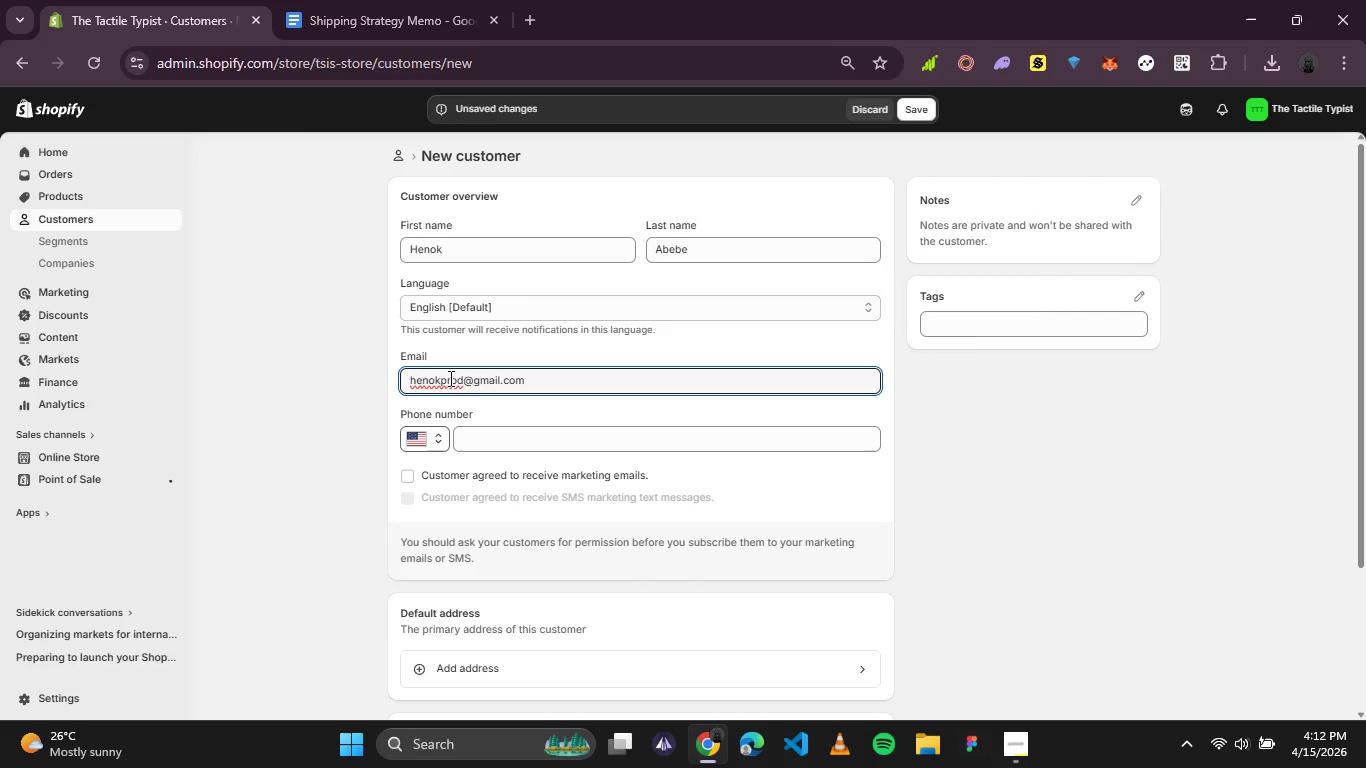 
hold_key(key=CapsLock, duration=0.45)
 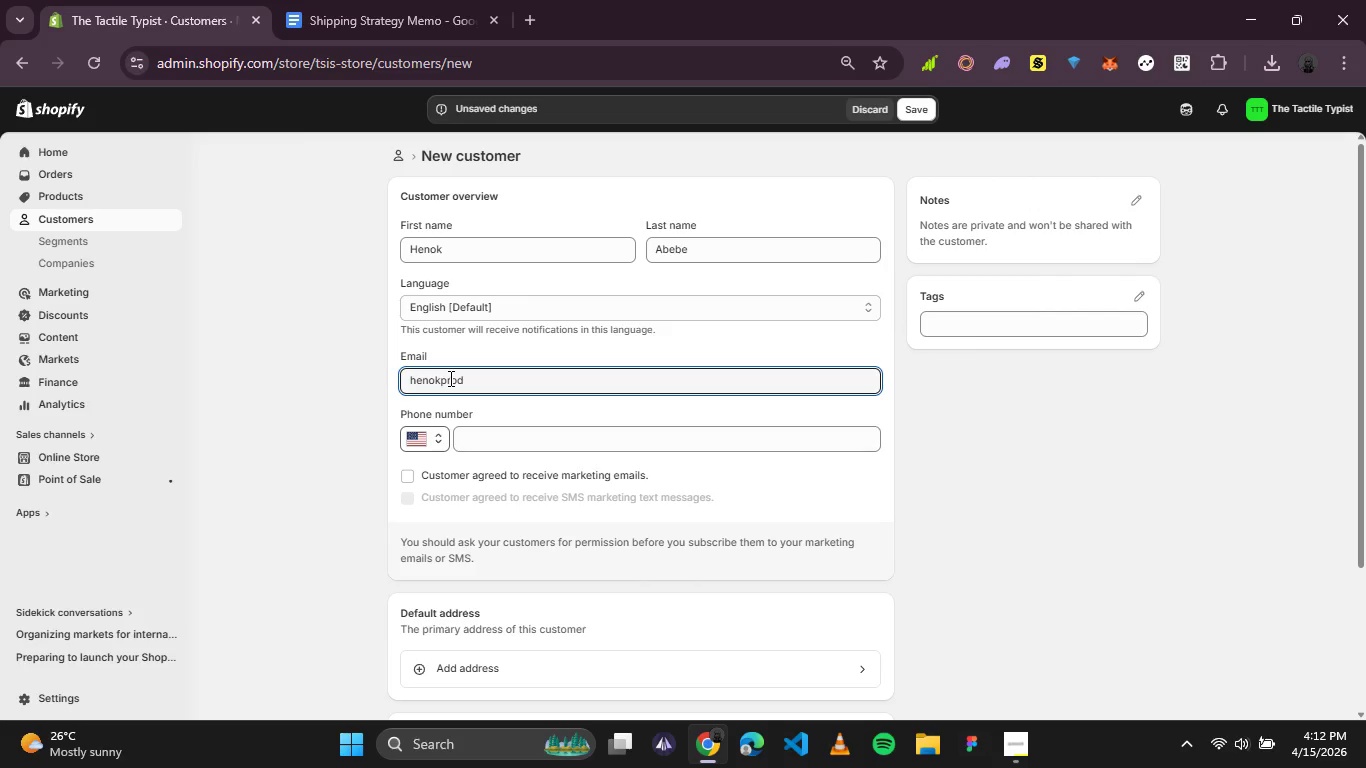 
scroll: coordinate [759, 263], scroll_direction: down, amount: 3.0
 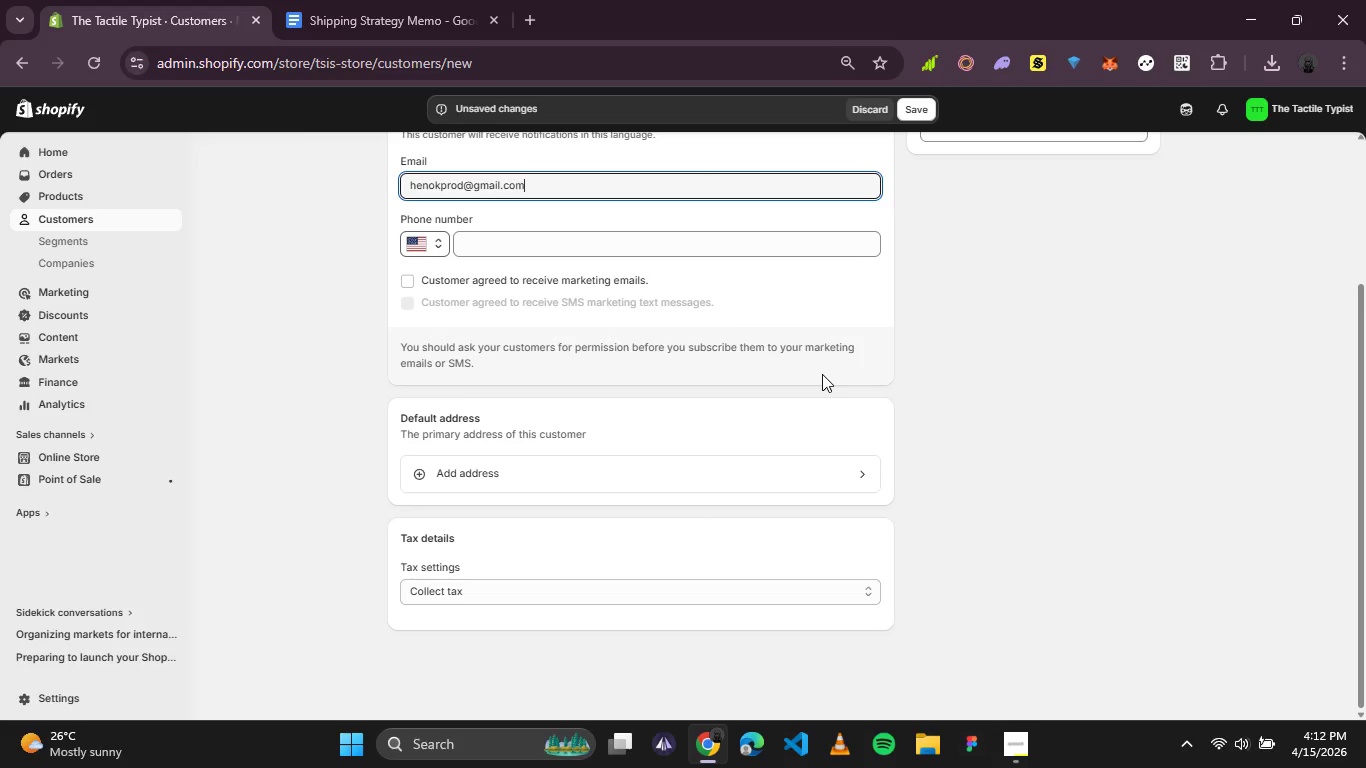 
scroll: coordinate [822, 374], scroll_direction: up, amount: 4.0
 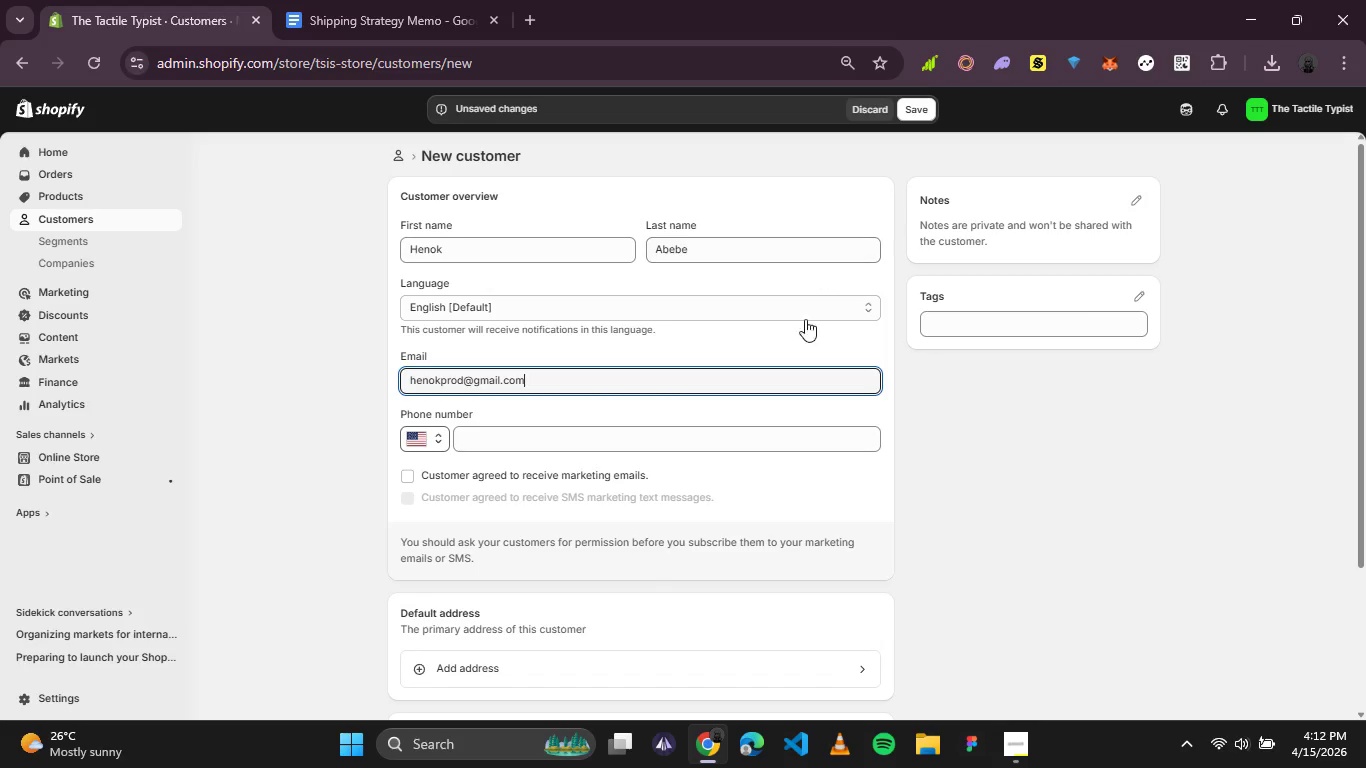 
scroll: coordinate [790, 402], scroll_direction: down, amount: 2.0
 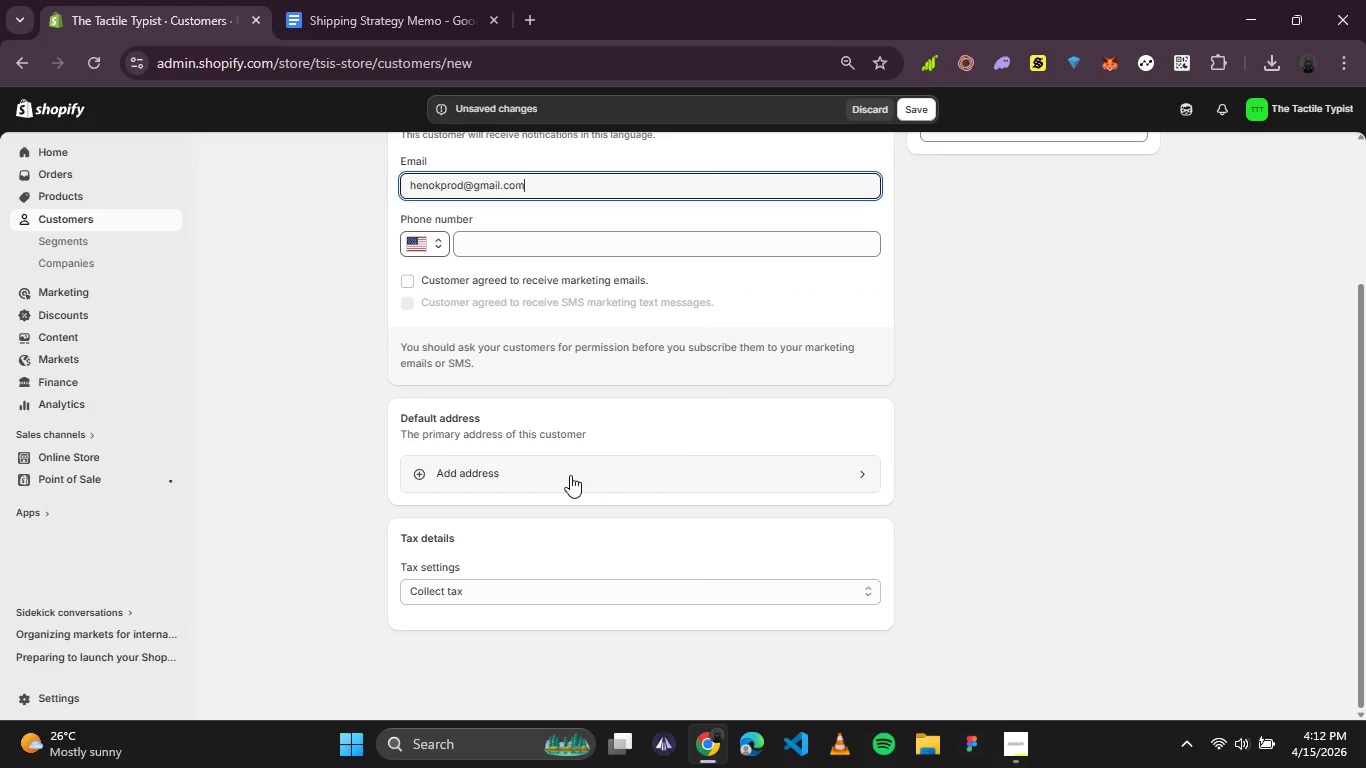 
left_click([570, 475])
 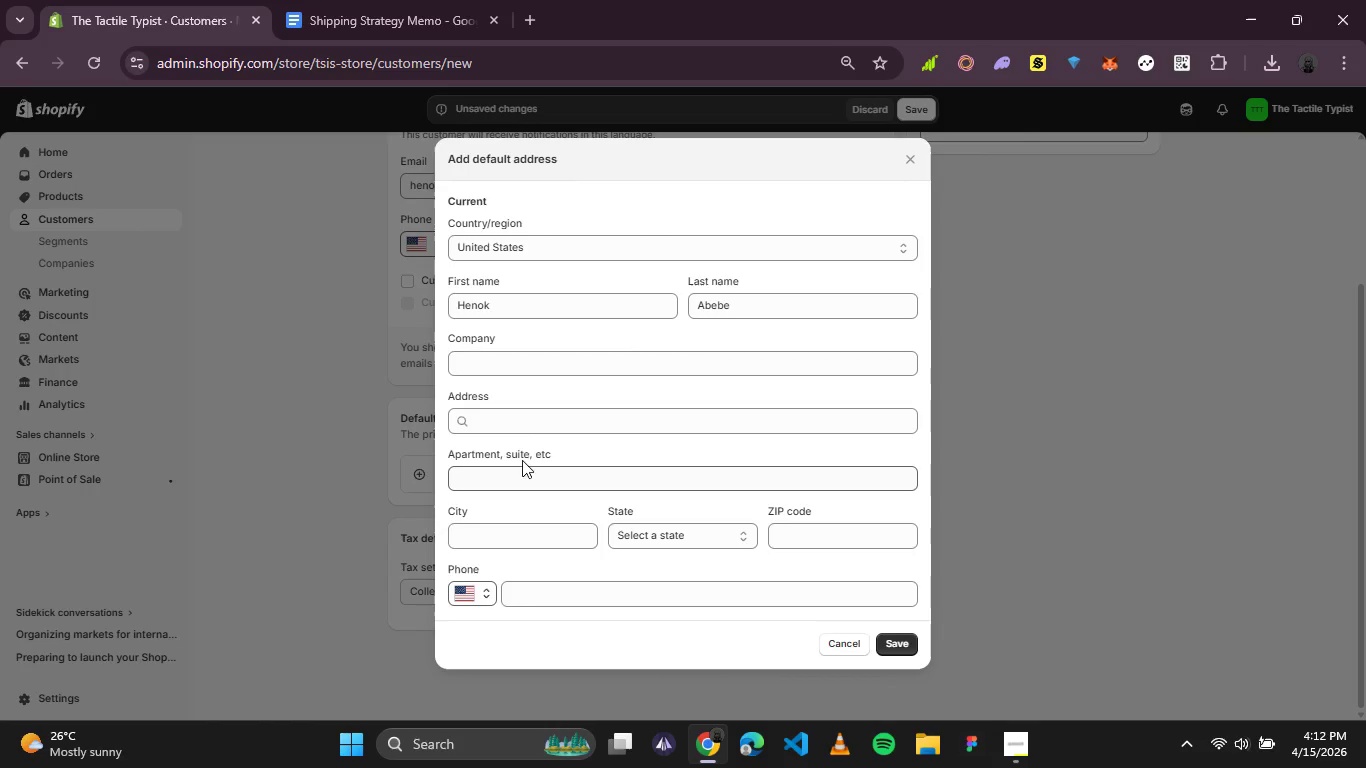 
left_click([538, 422])
 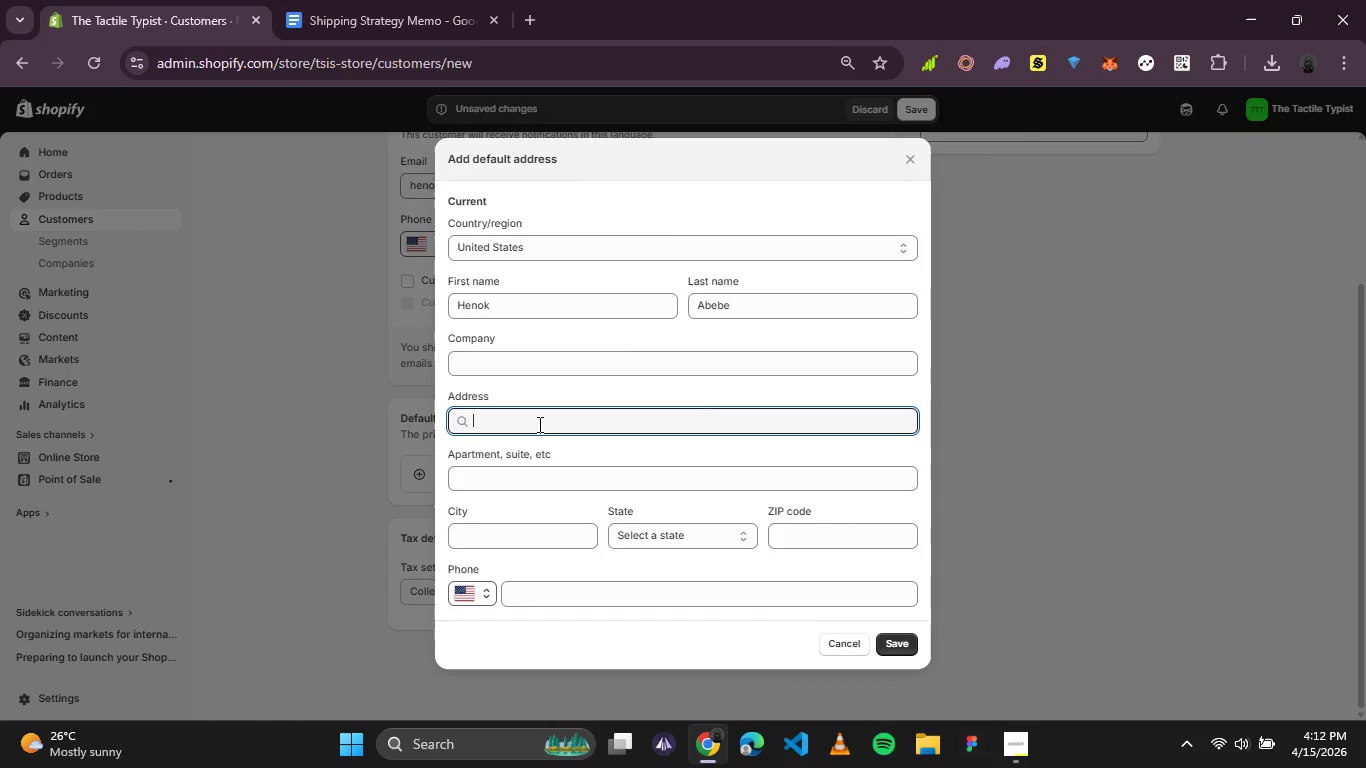 
type(usa)
 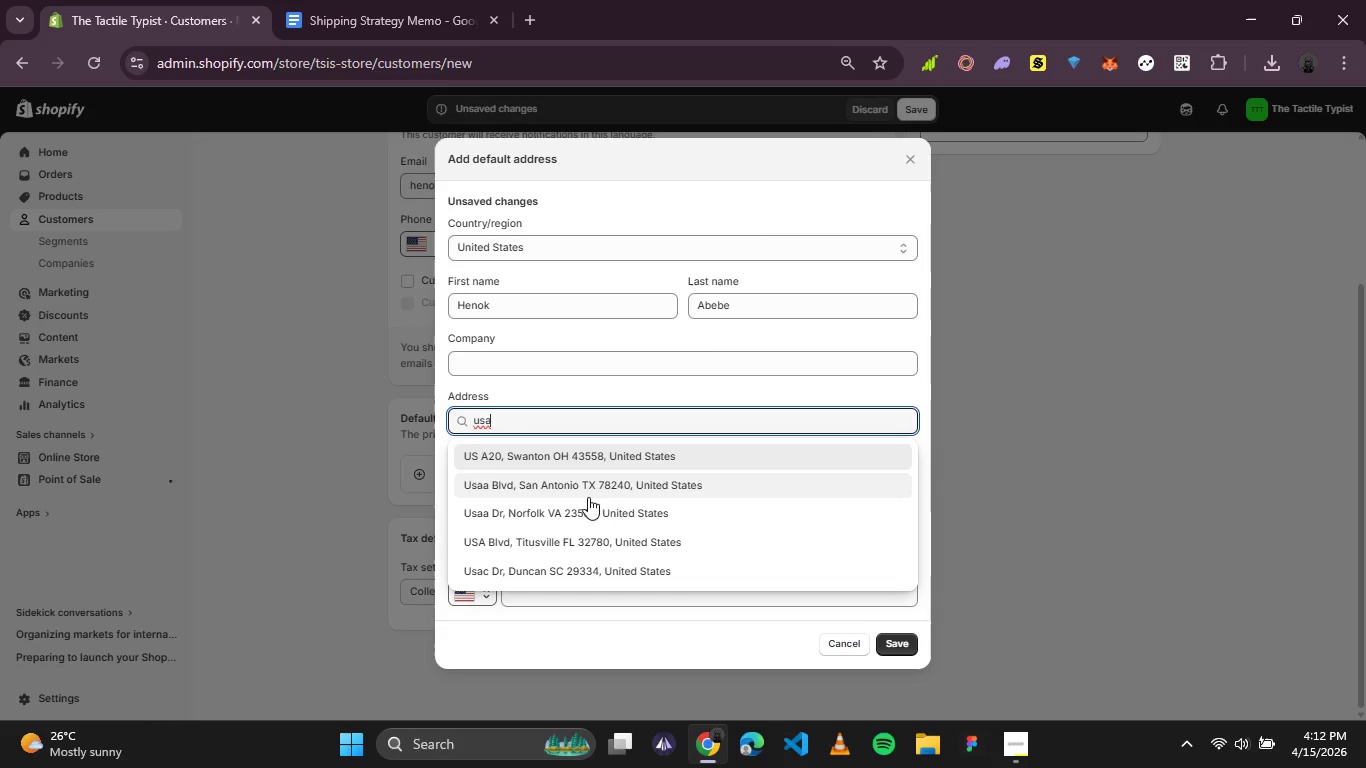 
left_click([588, 510])
 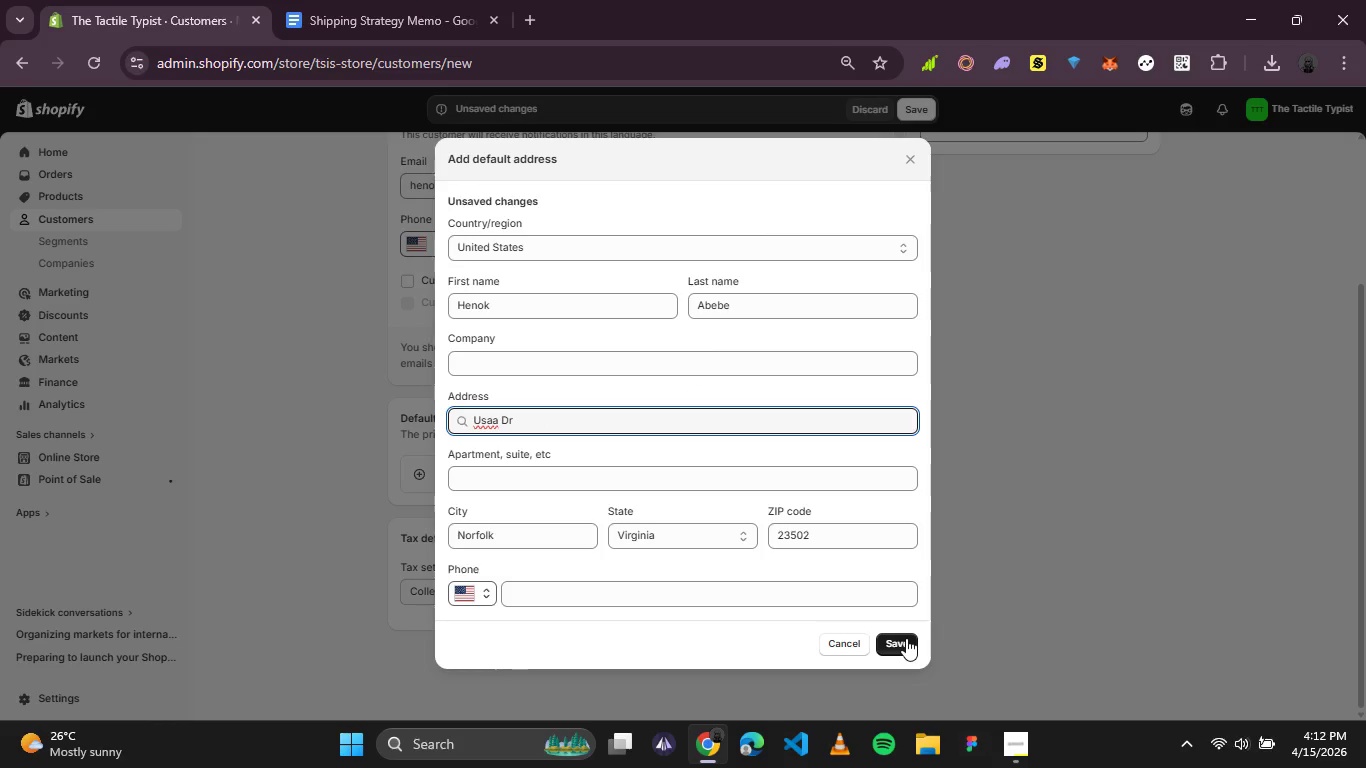 
left_click([905, 638])
 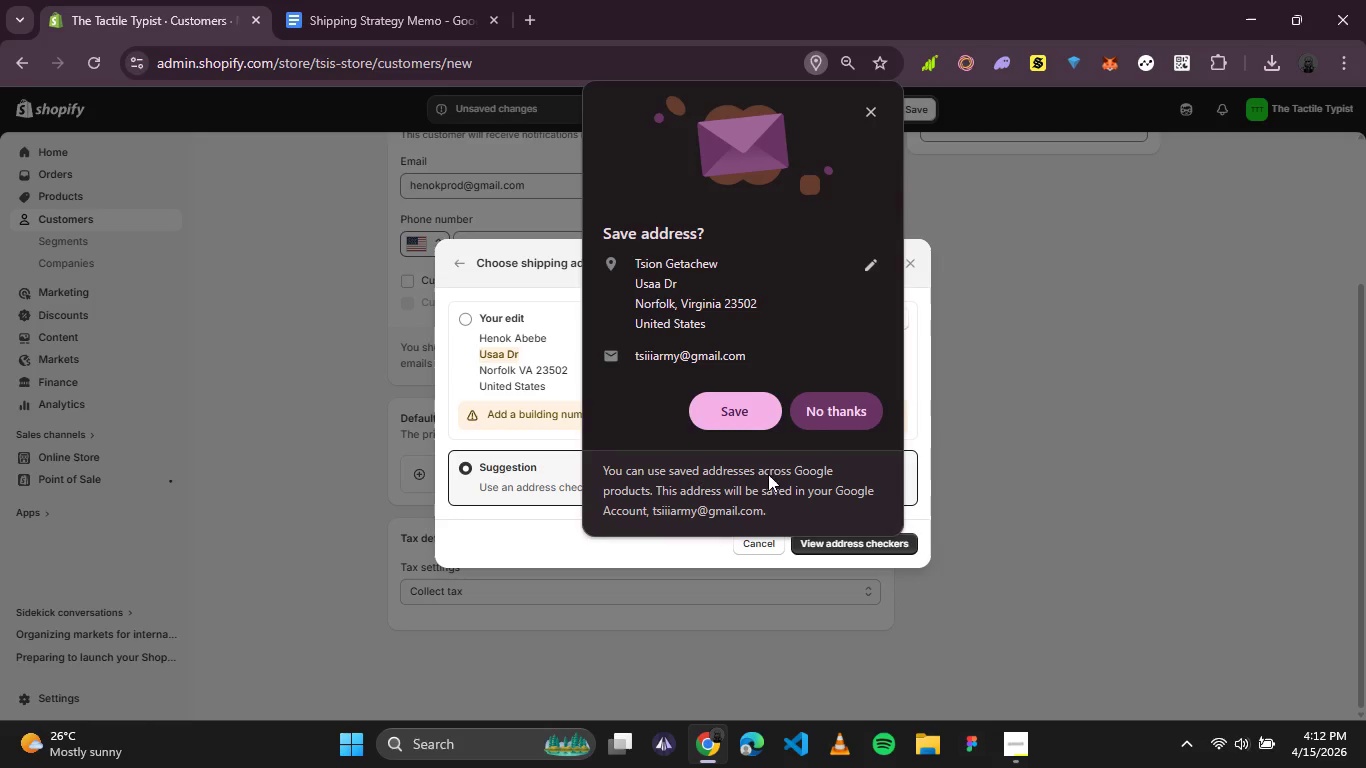 
left_click([850, 401])
 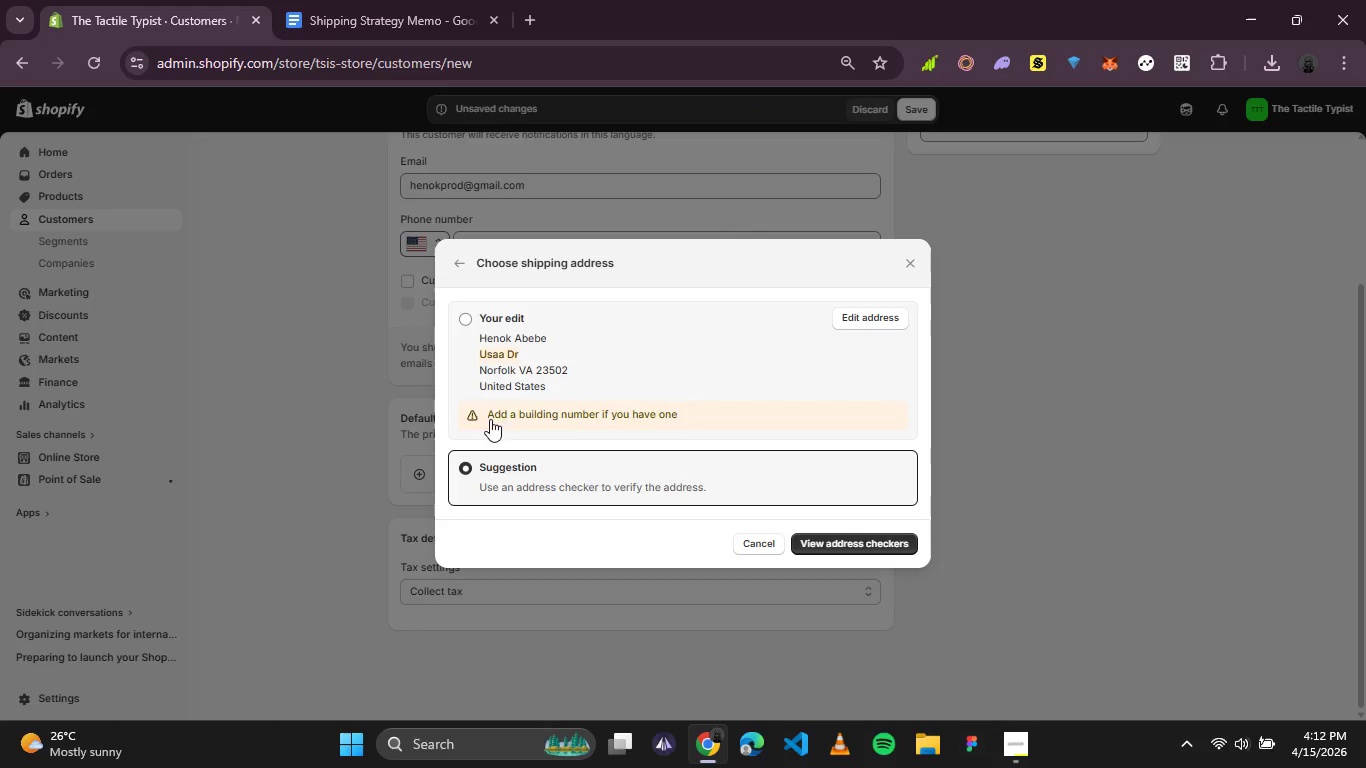 
wait(8.31)
 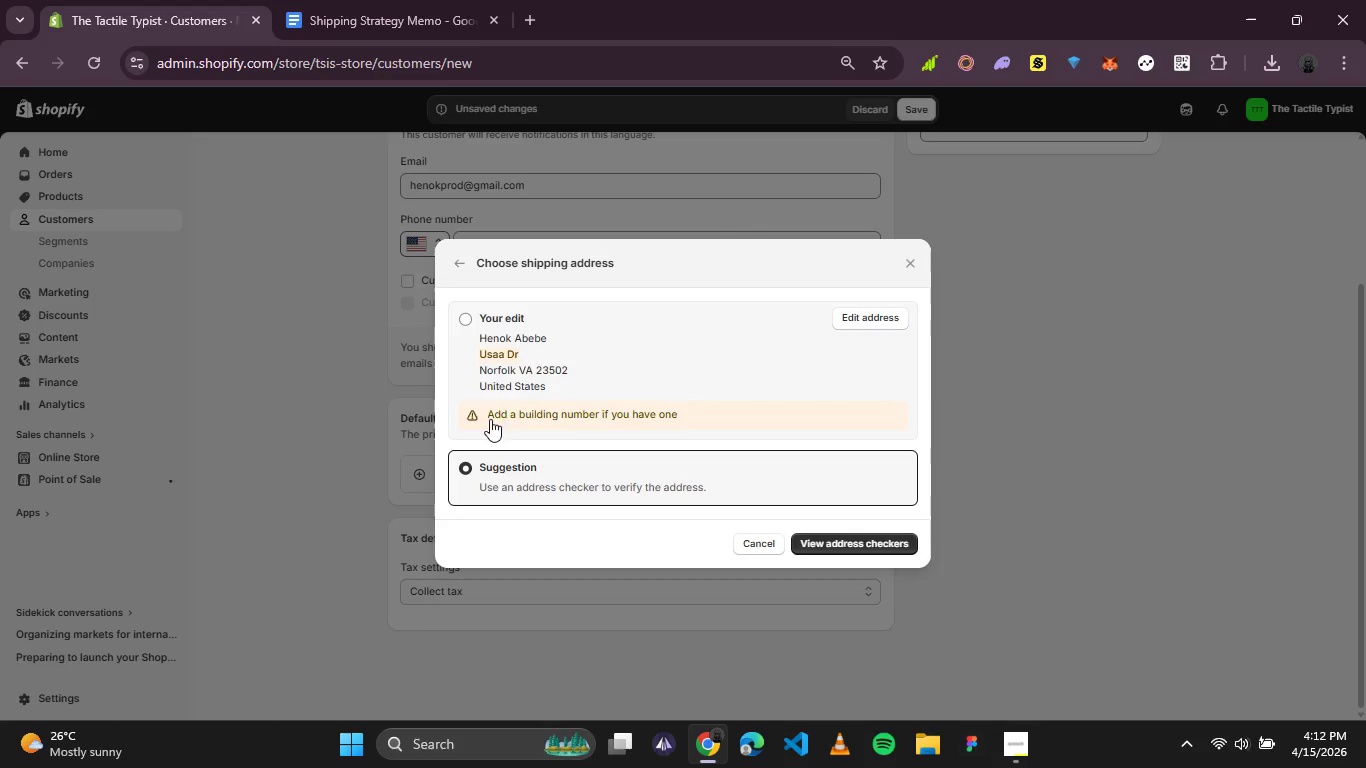 
left_click([873, 305])
 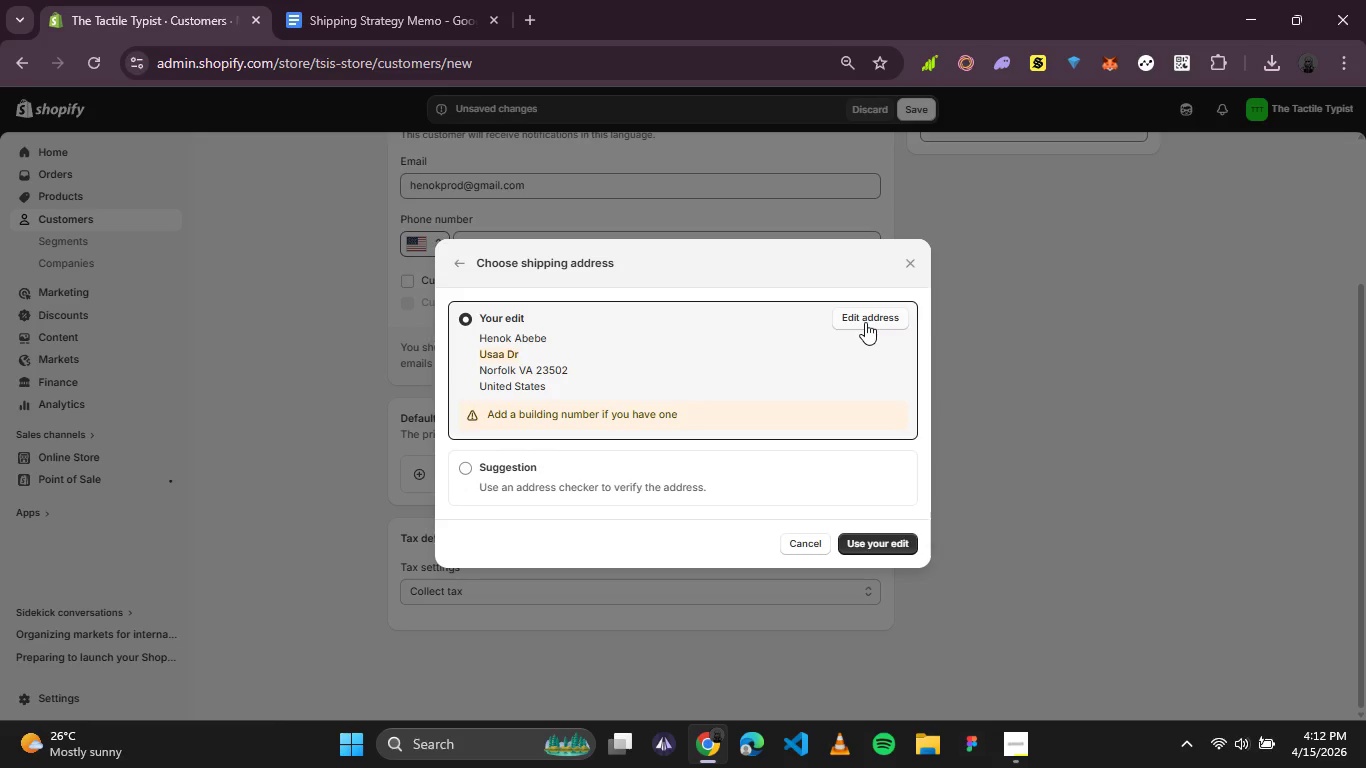 
left_click([865, 322])
 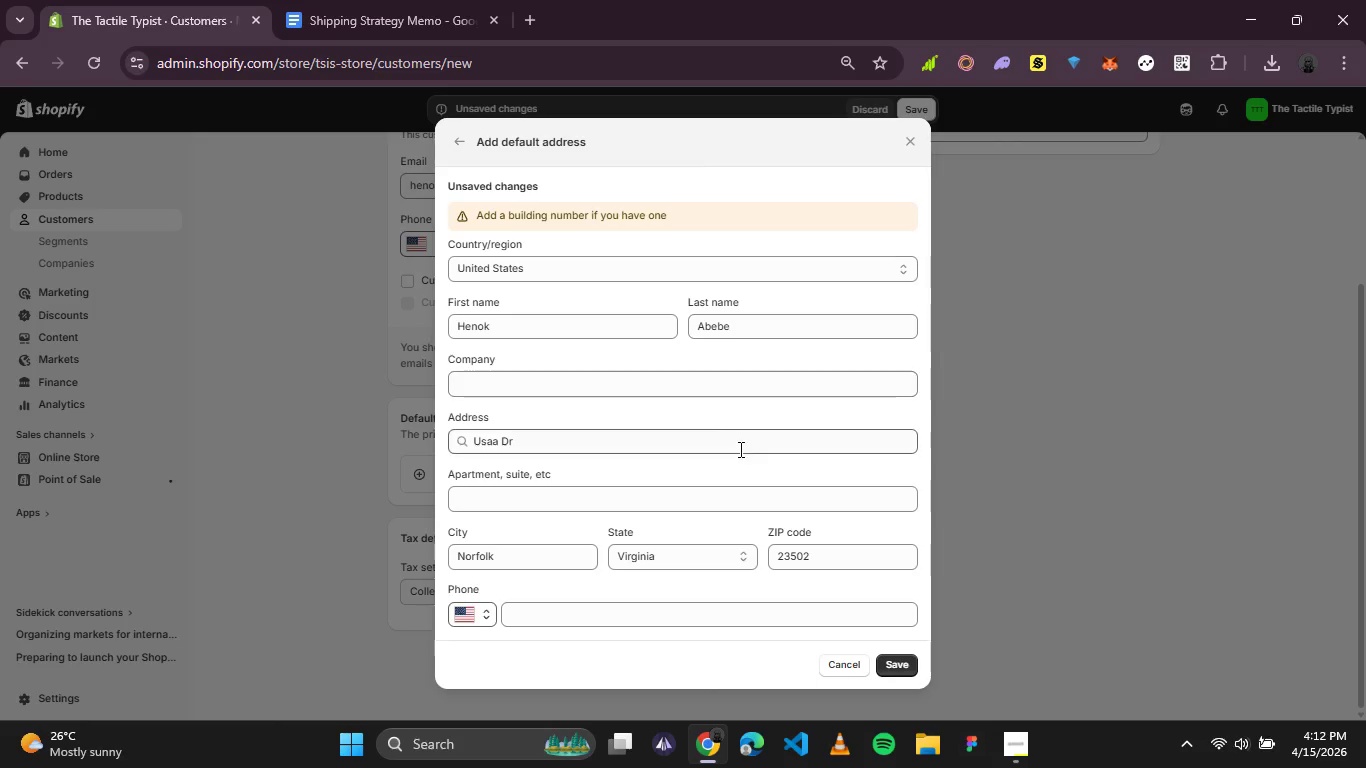 
scroll: coordinate [718, 483], scroll_direction: down, amount: 4.0
 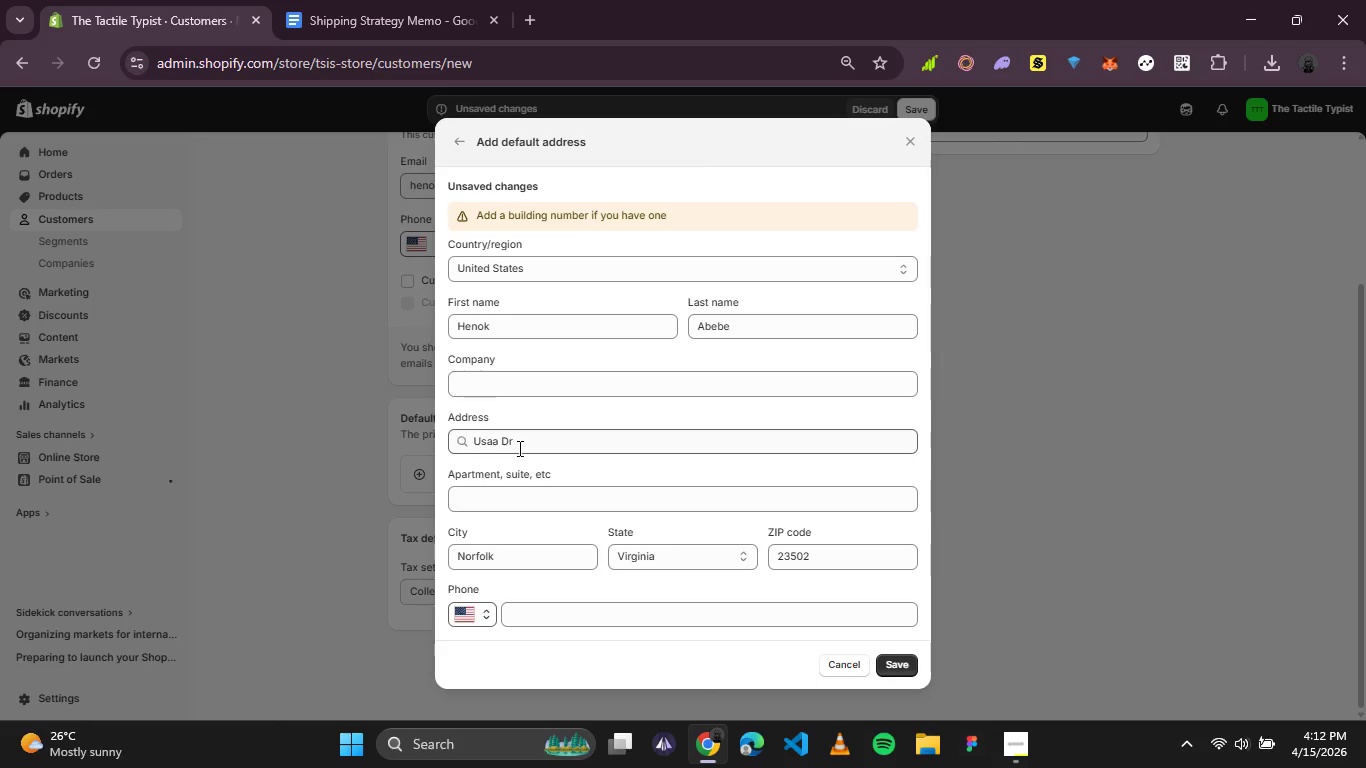 
left_click([518, 447])
 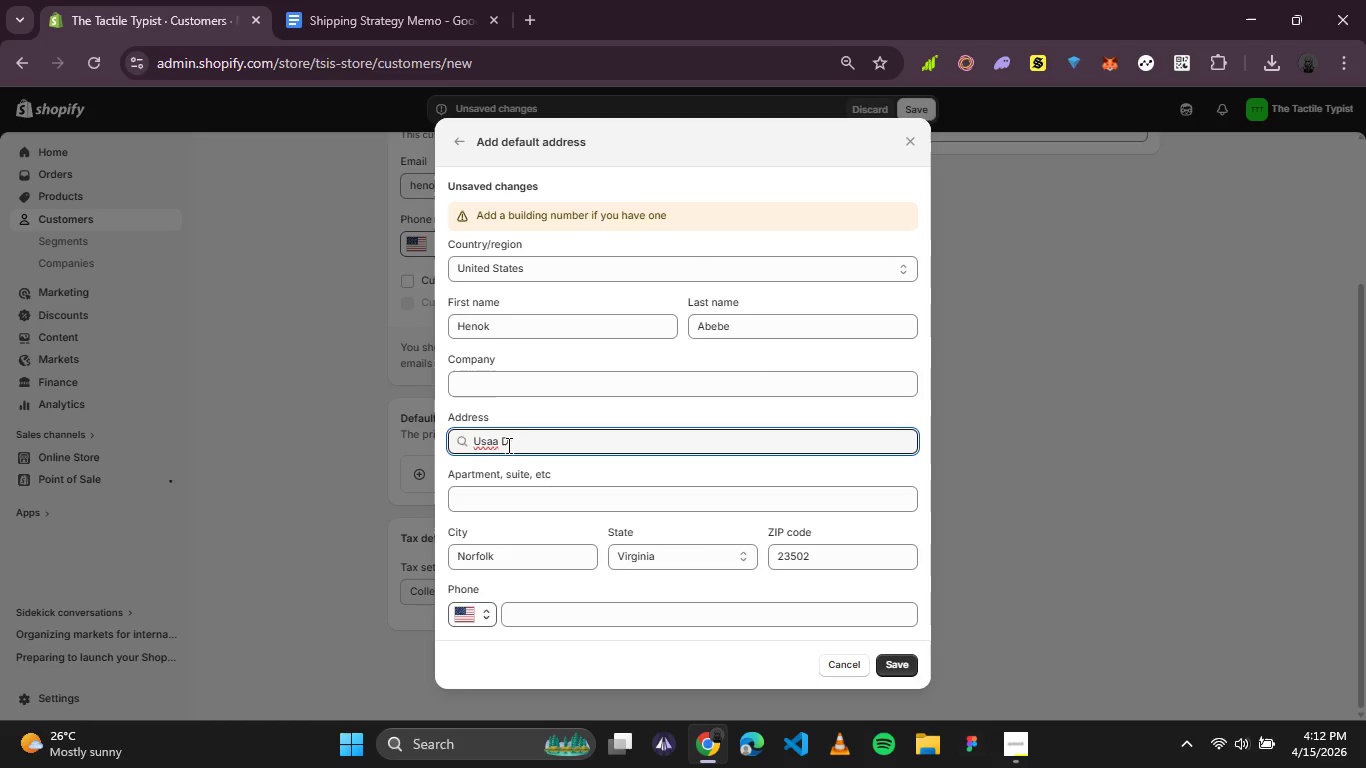 
left_click([487, 445])
 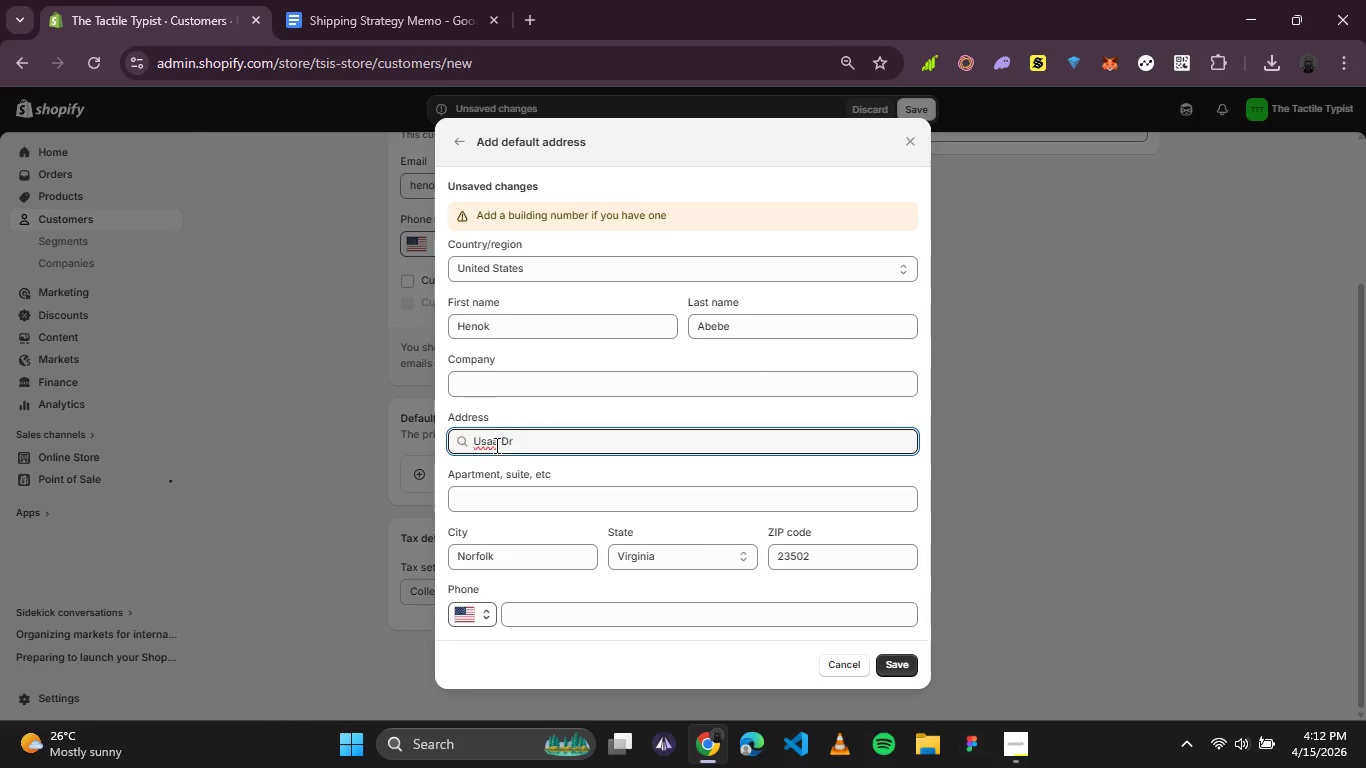 
left_click_drag(start_coordinate=[520, 441], to_coordinate=[462, 440])
 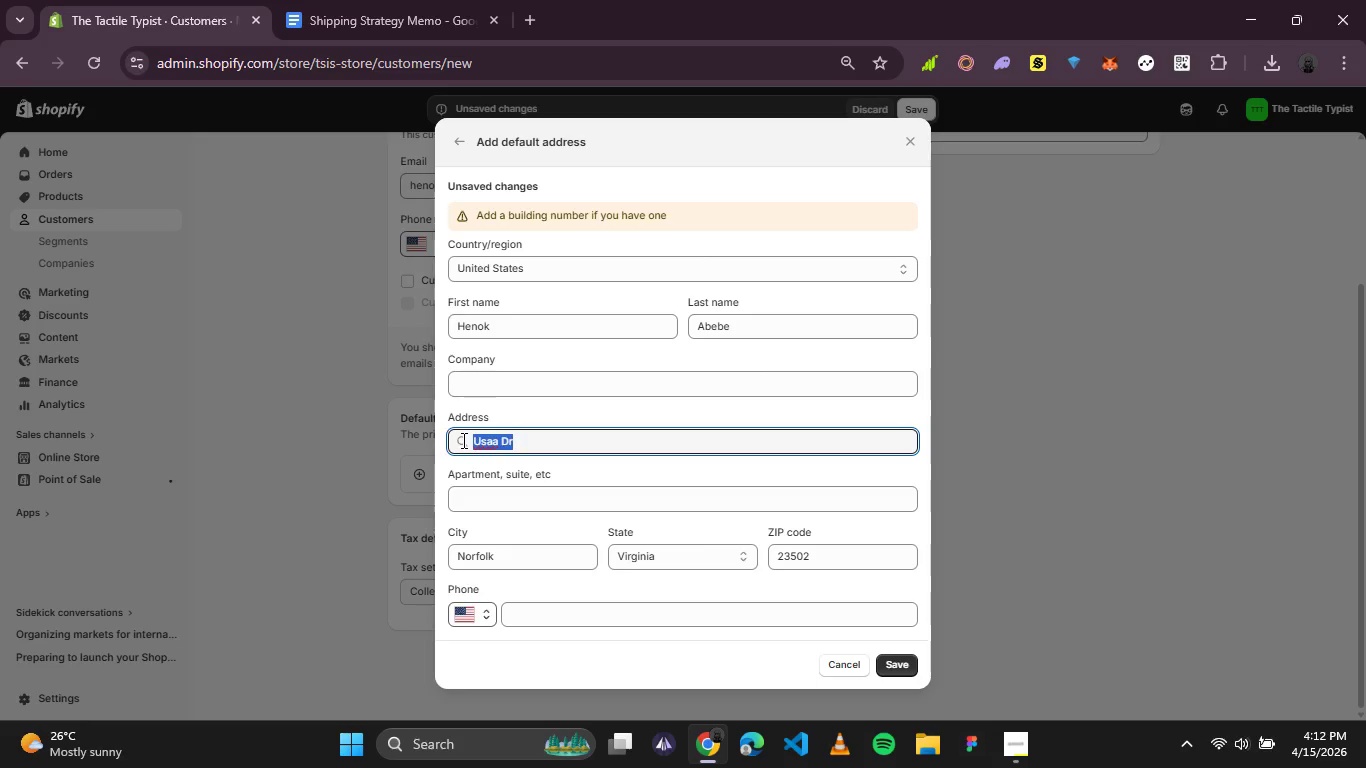 
key(Backspace)
 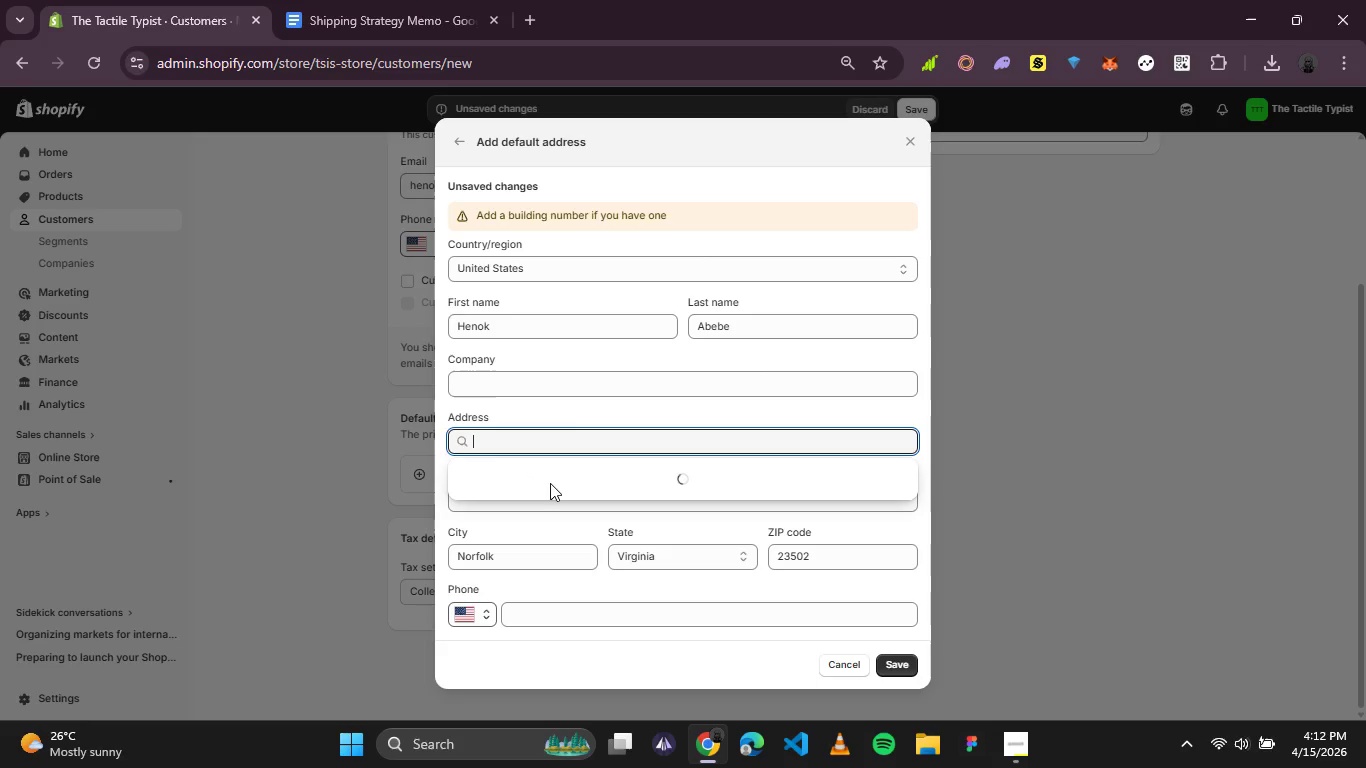 
wait(5.08)
 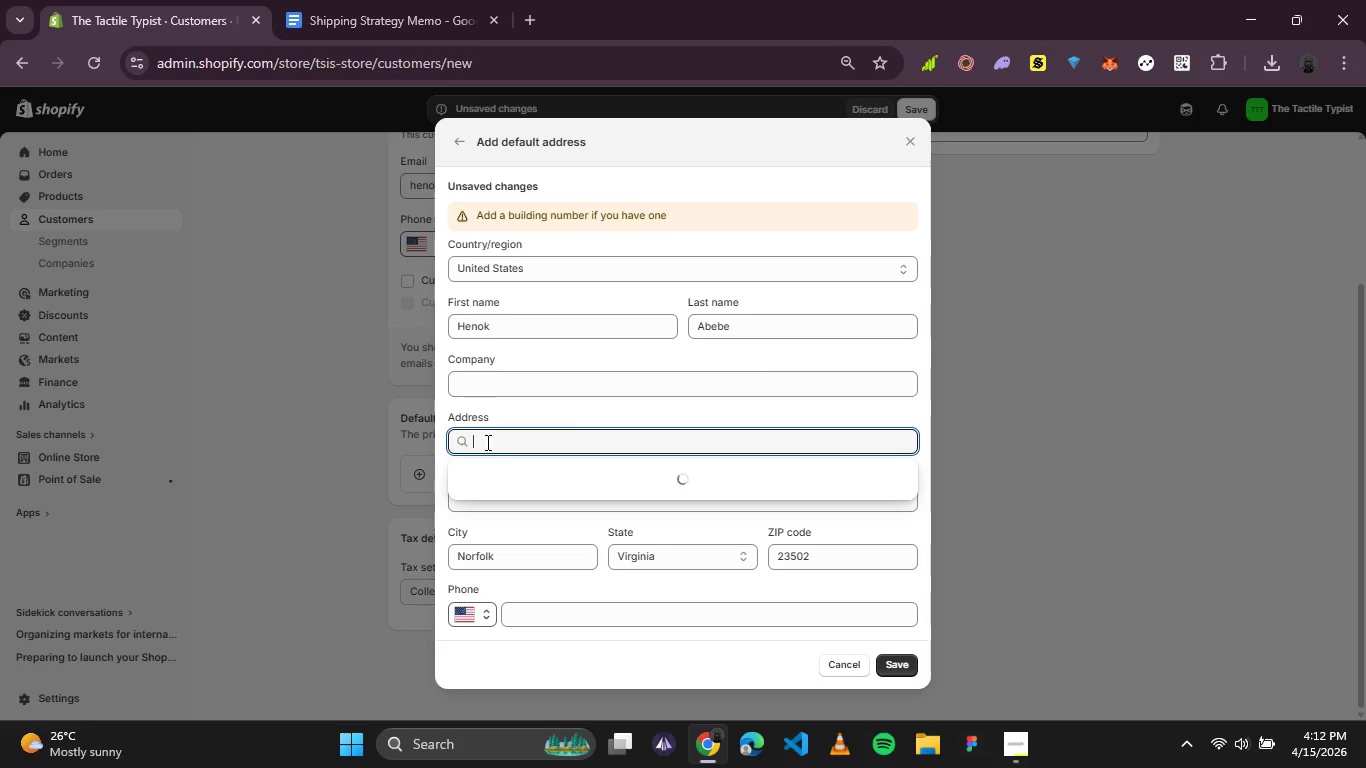 
type(usa)
 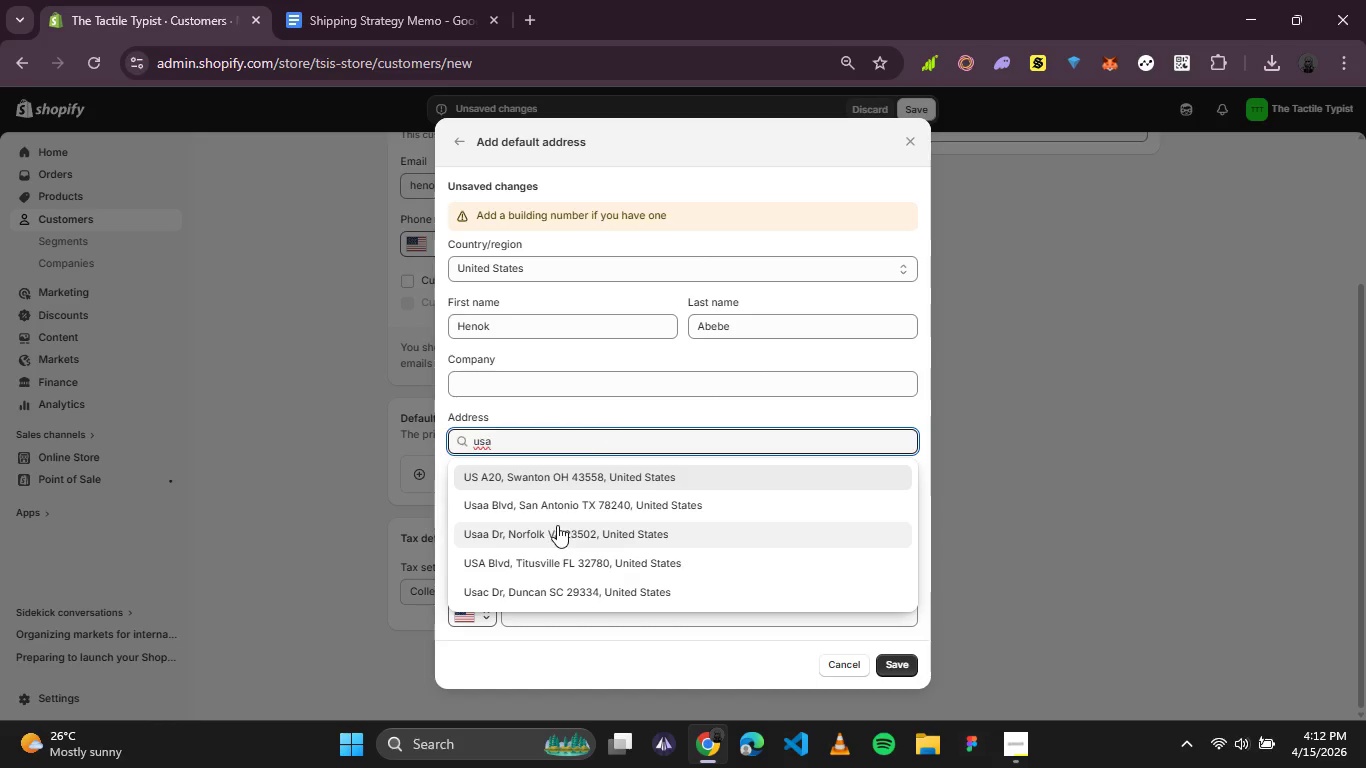 
left_click([557, 511])
 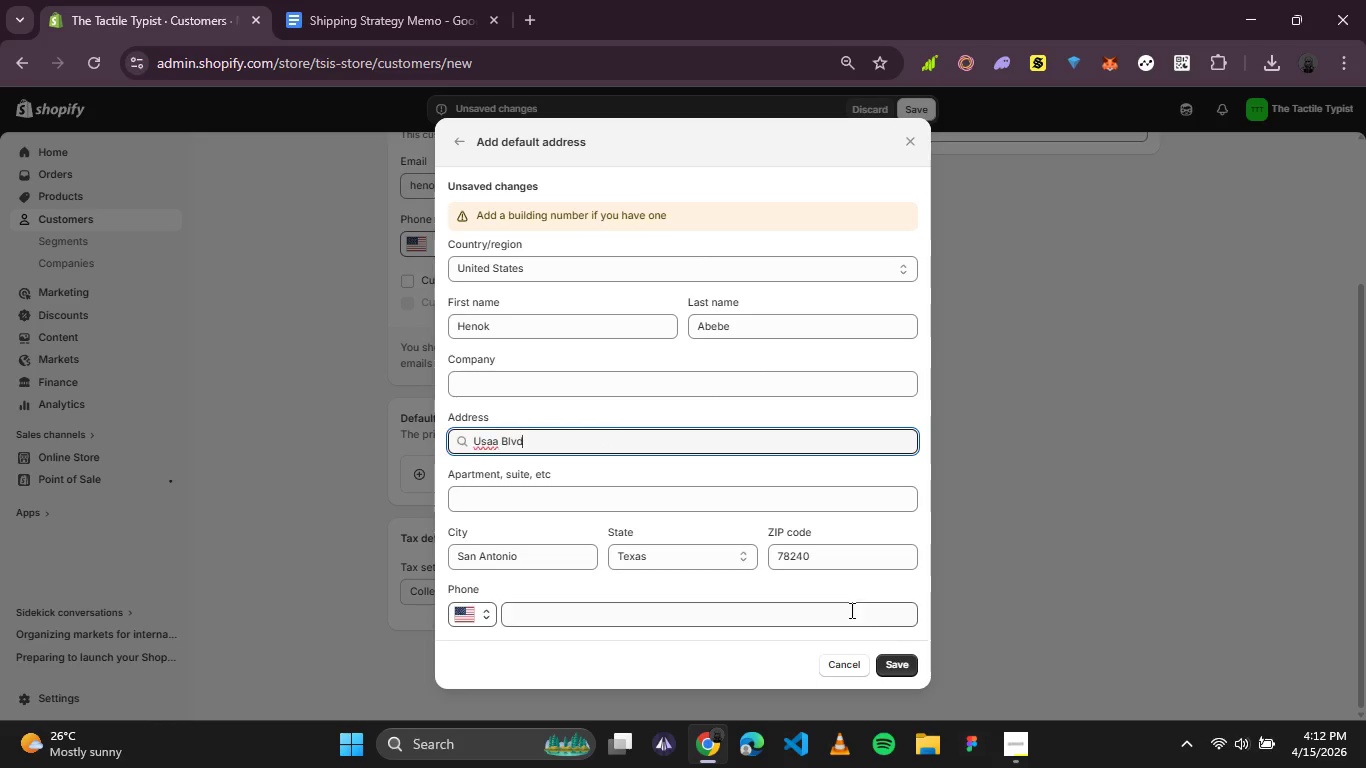 
left_click([903, 664])
 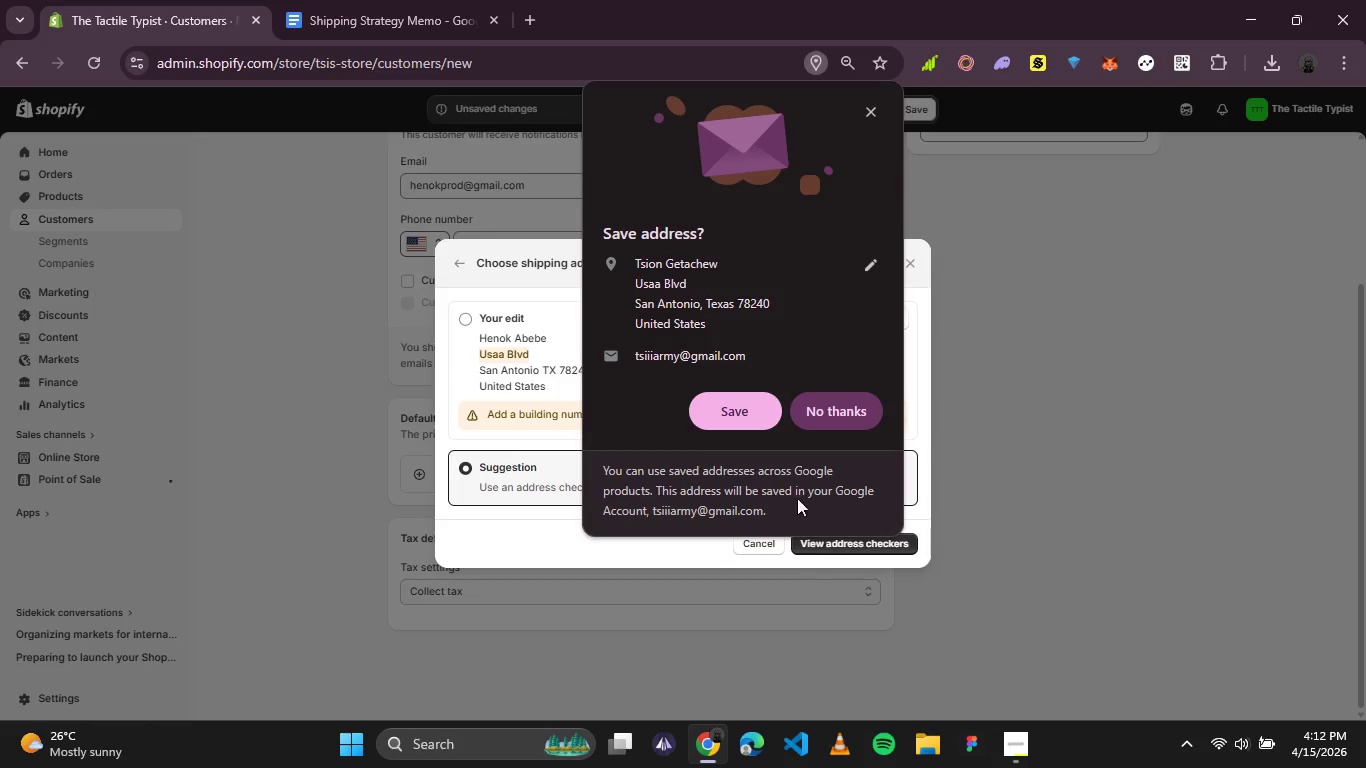 
left_click([836, 414])
 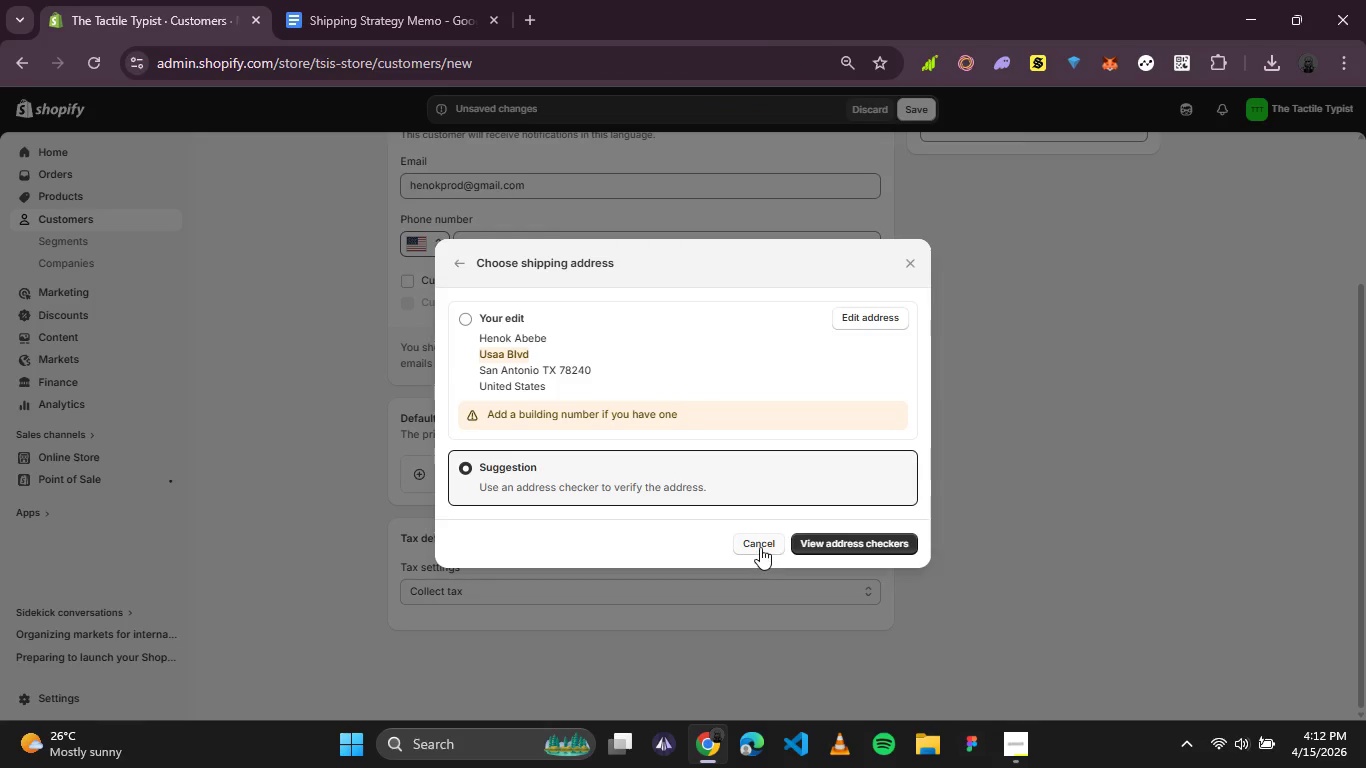 
left_click([760, 545])
 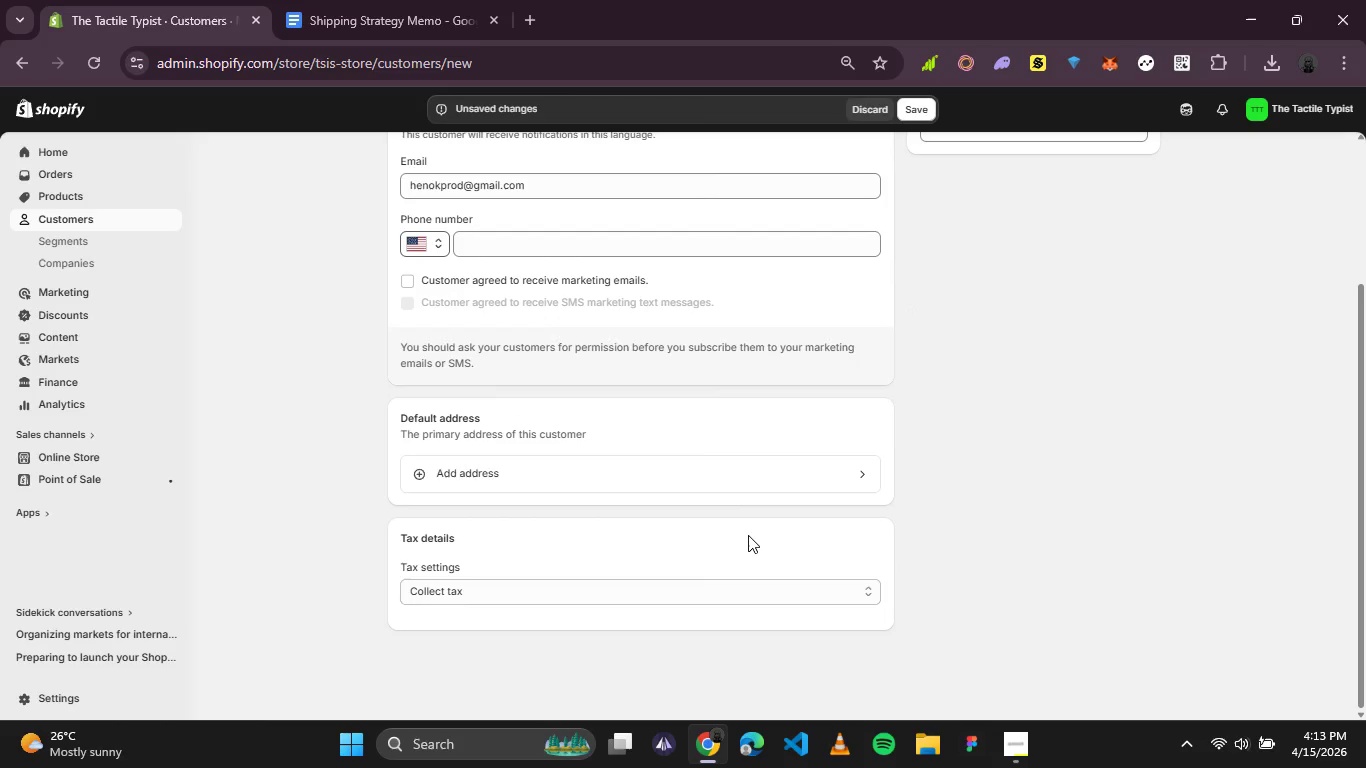 
scroll: coordinate [747, 534], scroll_direction: up, amount: 4.0
 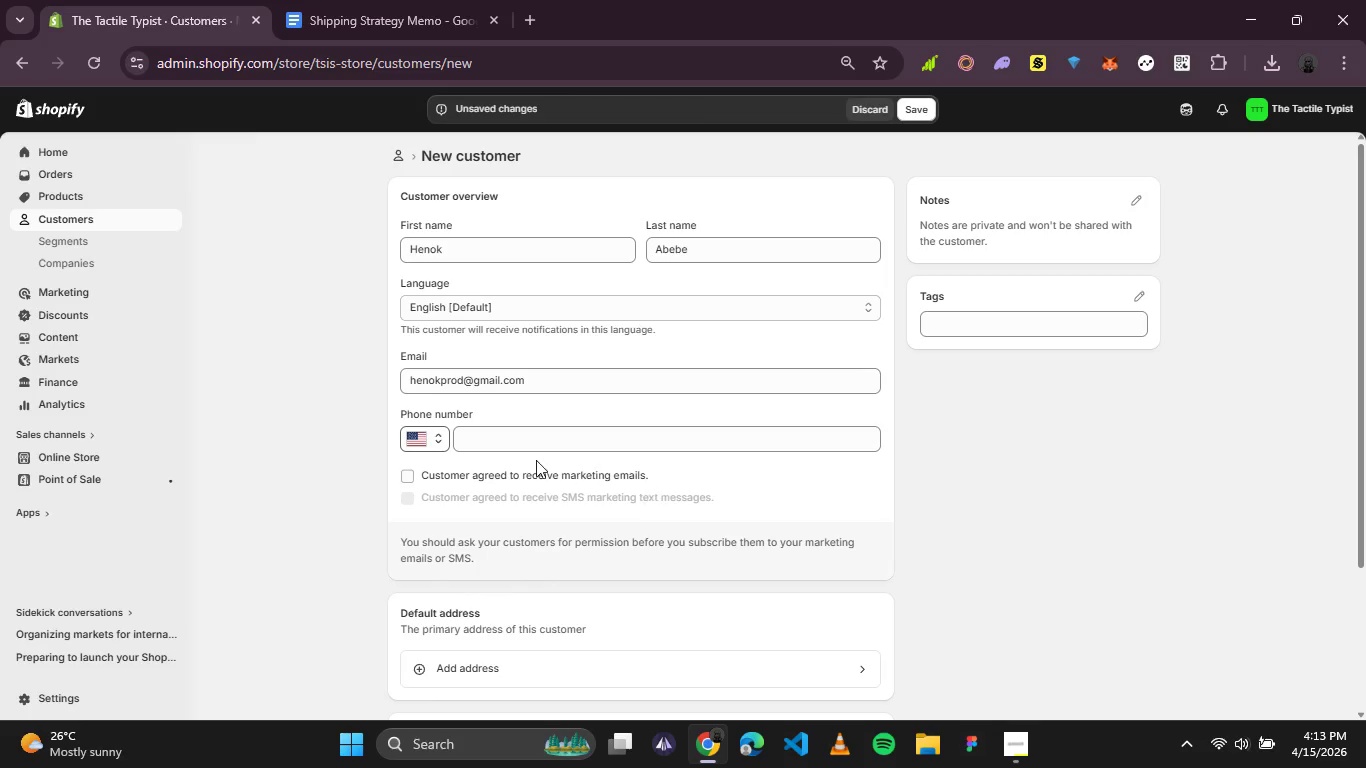 
scroll: coordinate [538, 453], scroll_direction: down, amount: 2.0
 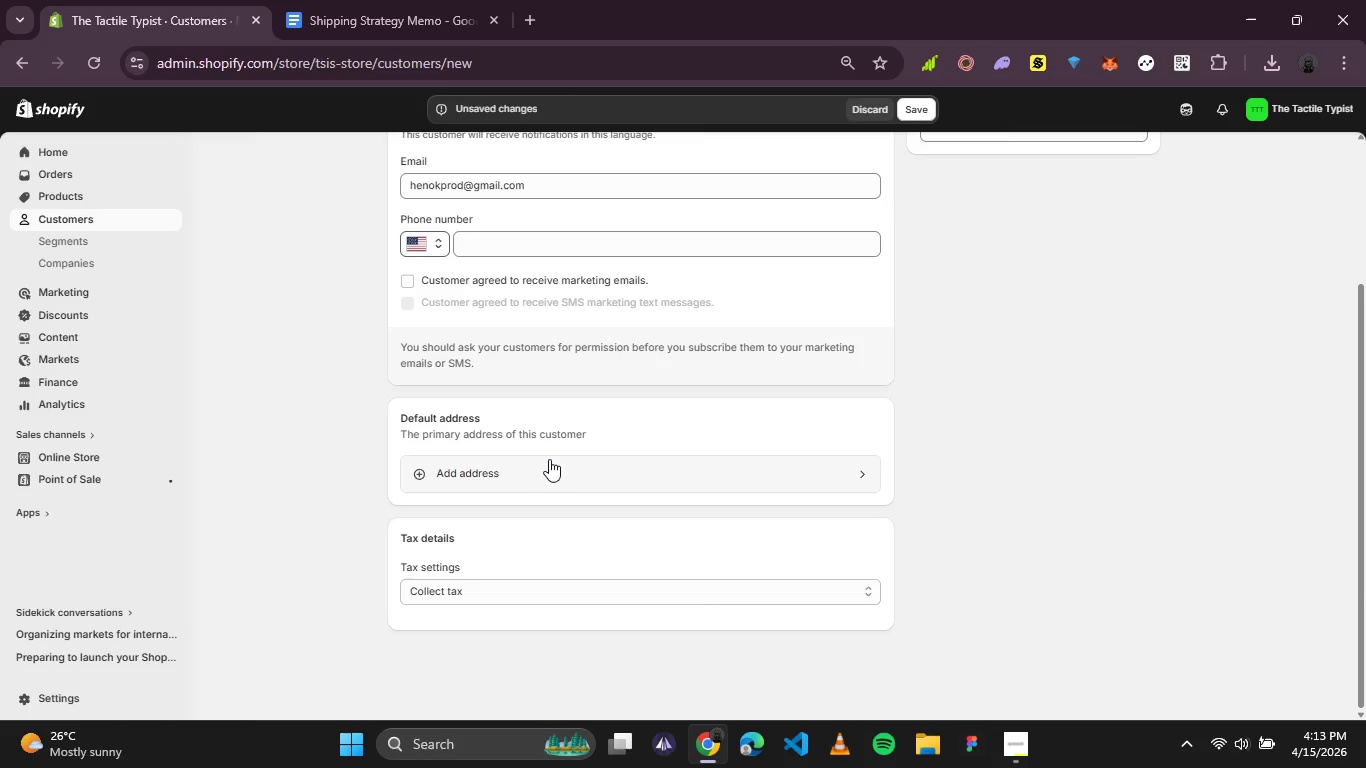 
scroll: coordinate [890, 422], scroll_direction: up, amount: 2.0
 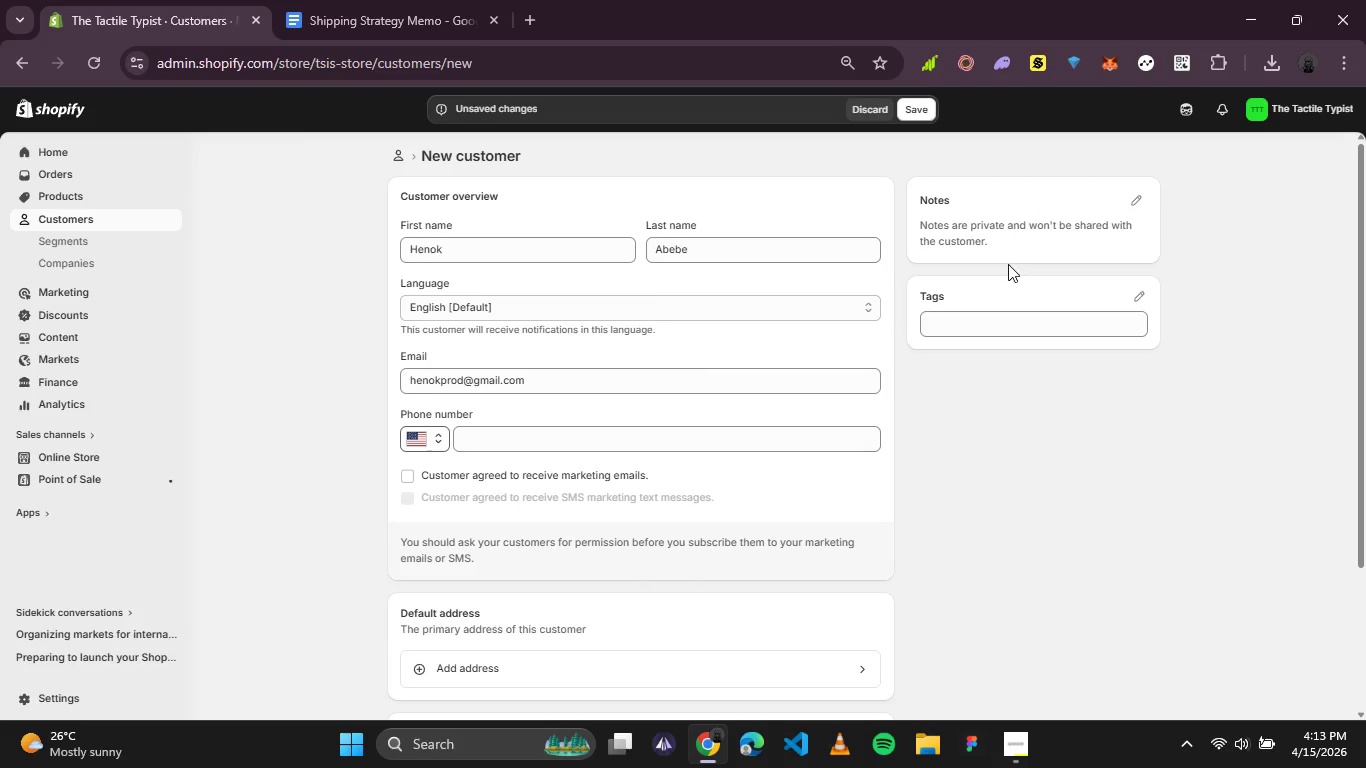 
left_click([922, 108])
 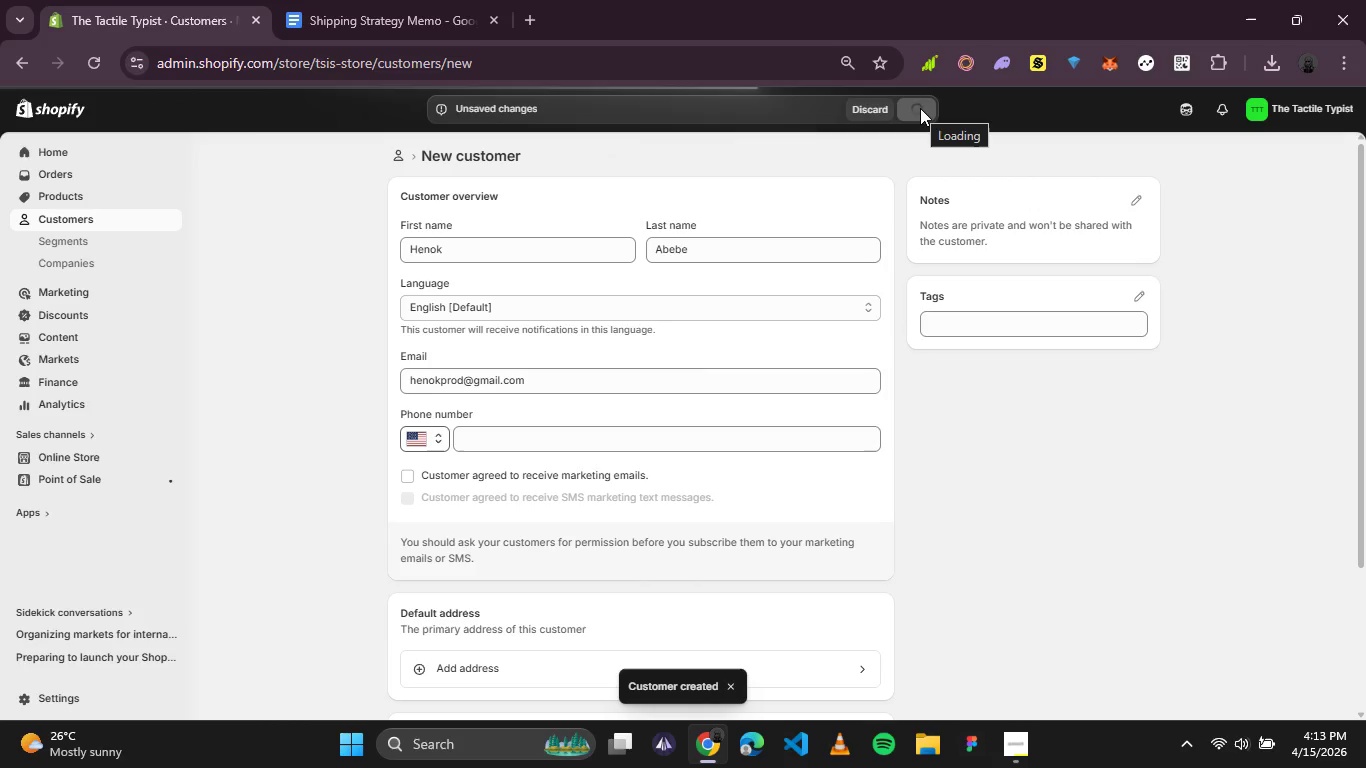 
wait(8.28)
 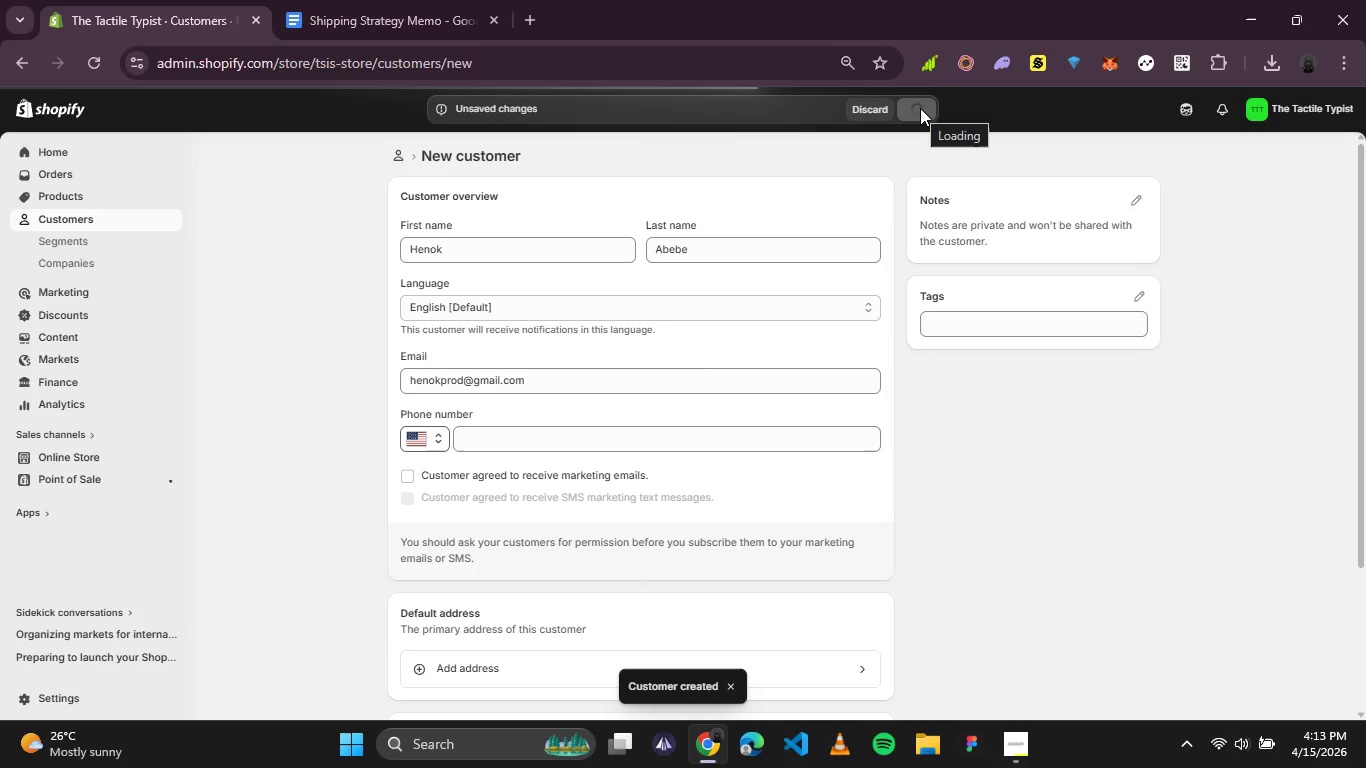 
left_click([63, 173])
 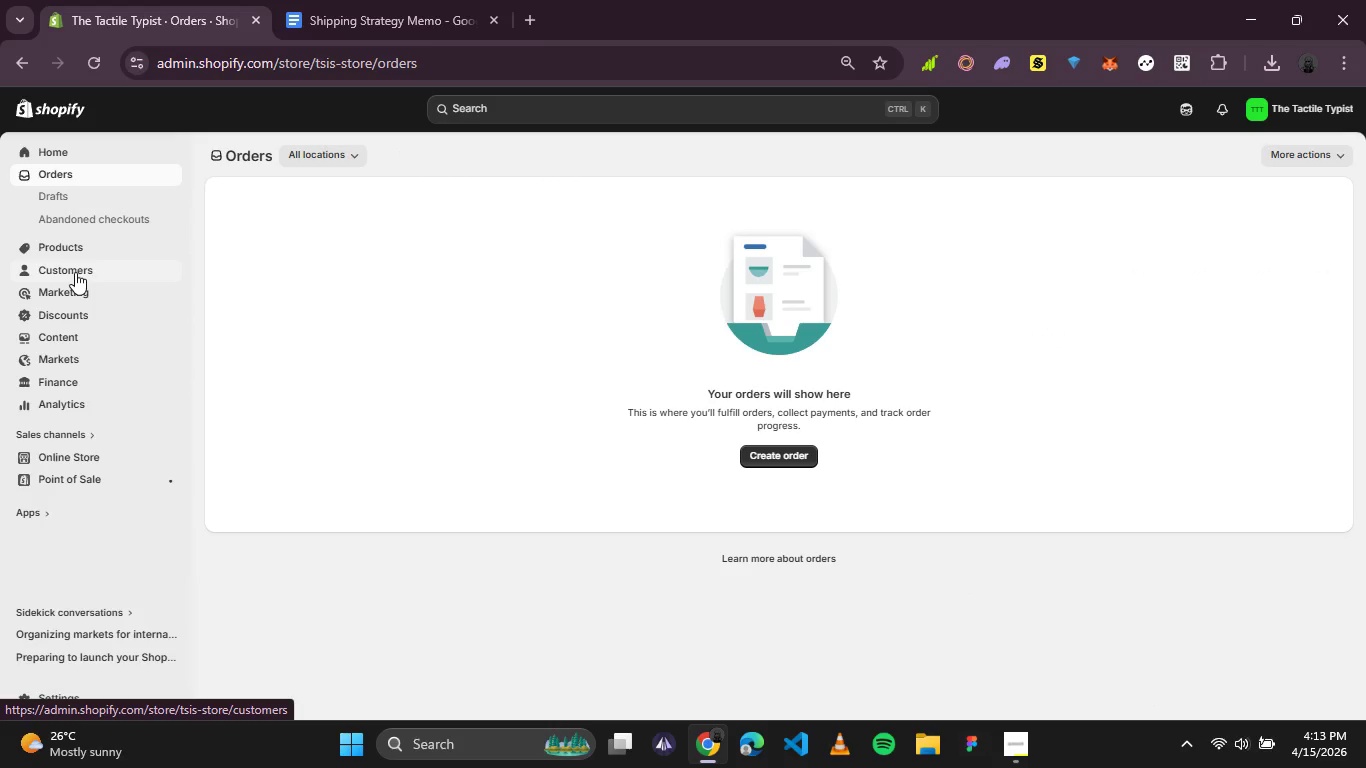 
left_click([76, 264])
 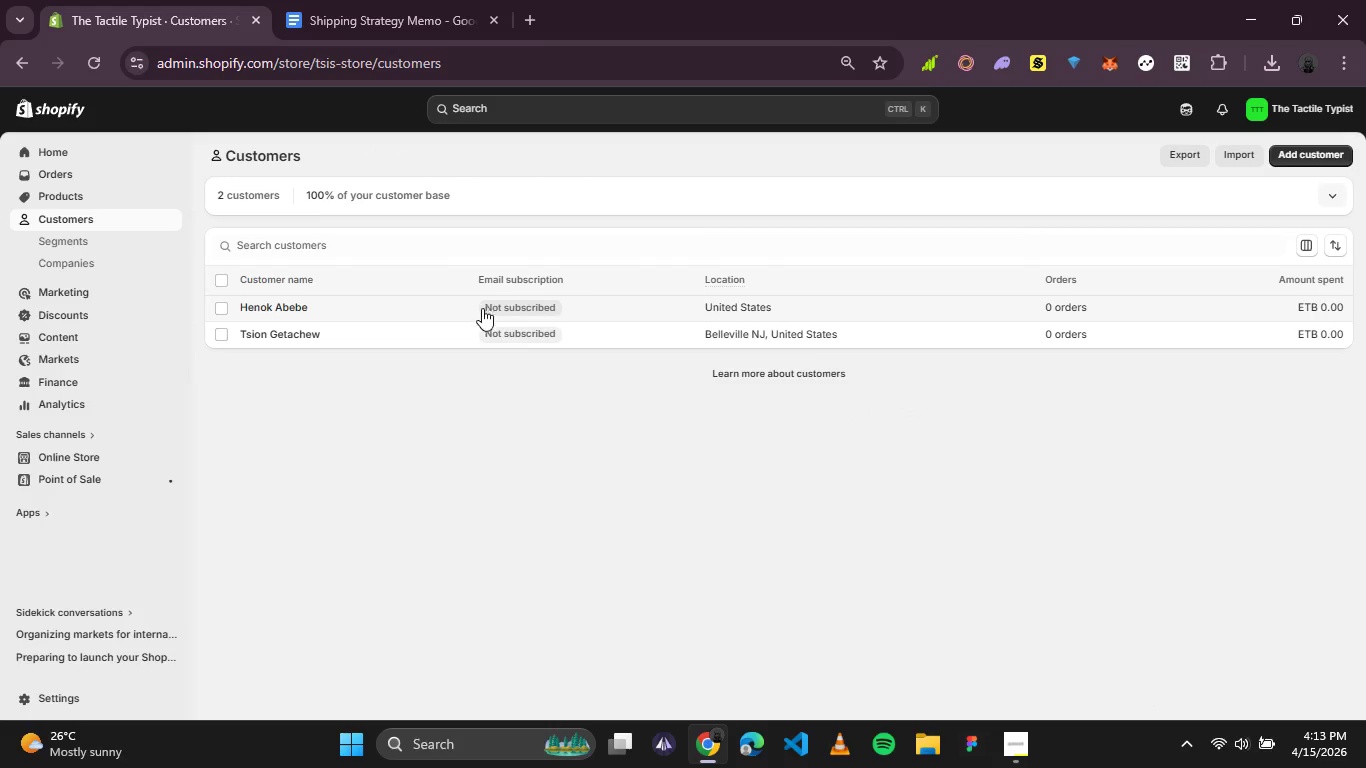 
left_click([298, 304])
 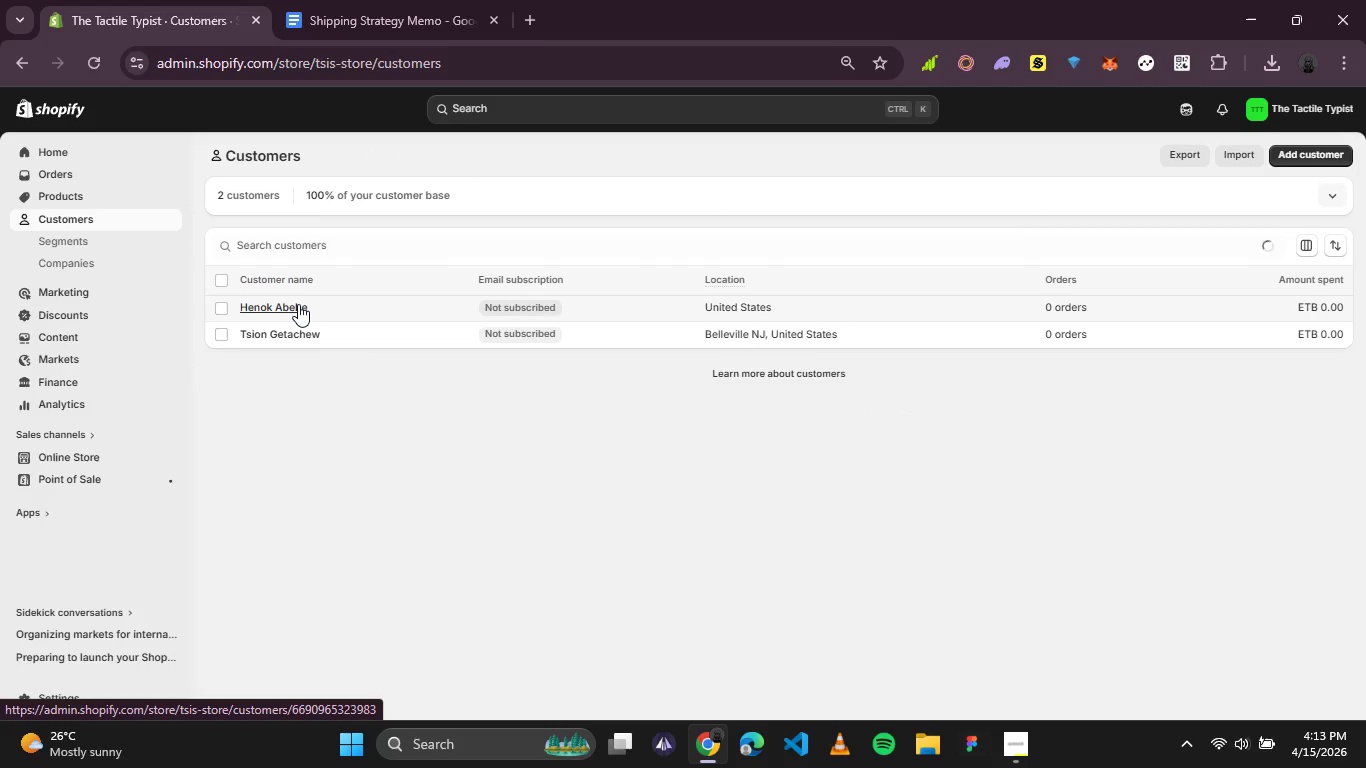 
mouse_move([326, 297])
 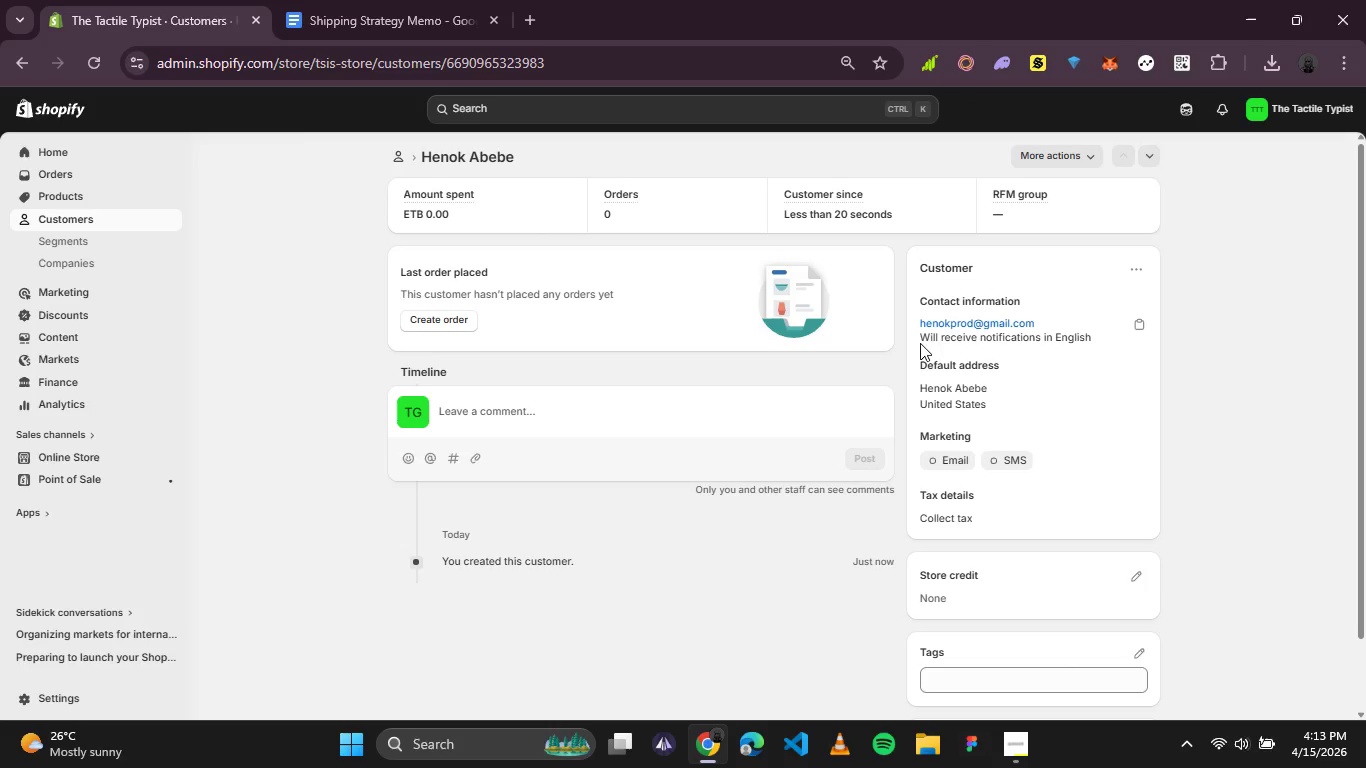 
left_click([941, 392])
 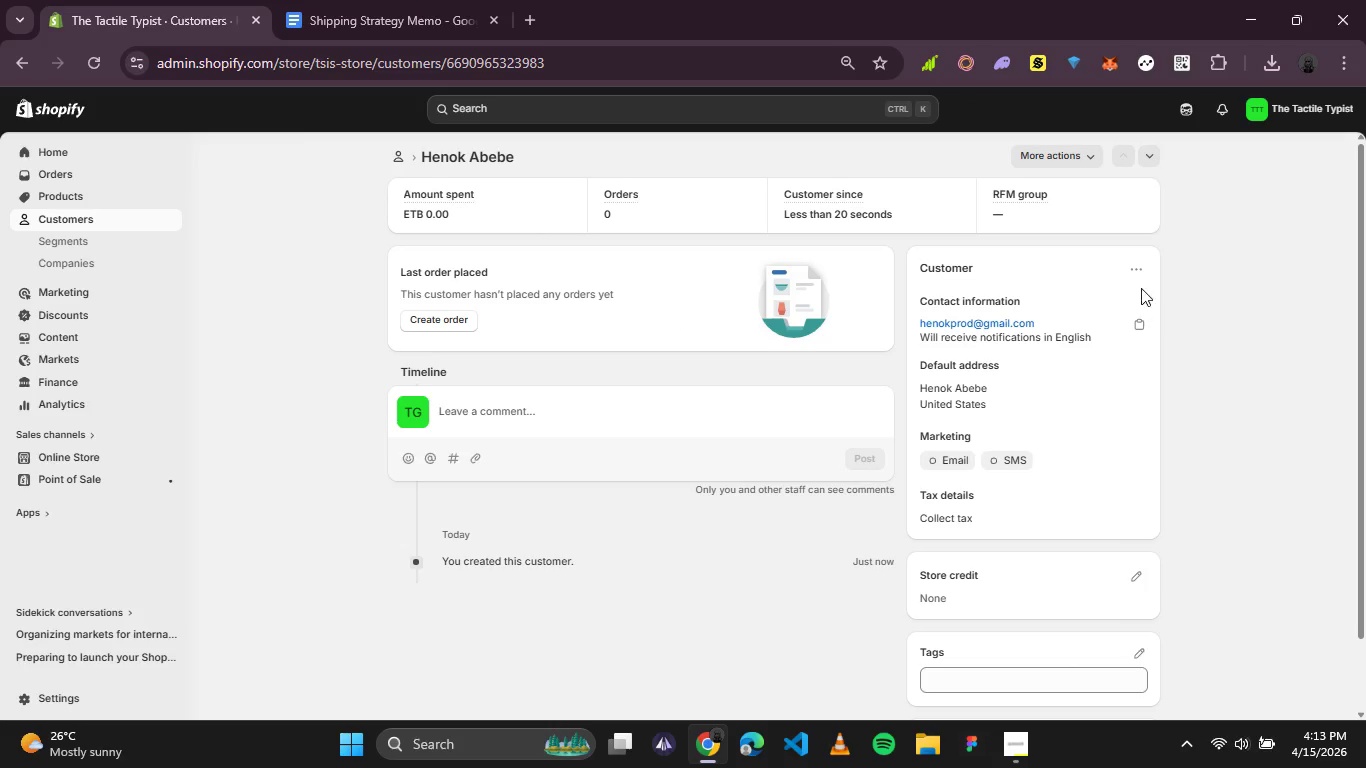 
left_click([1141, 271])
 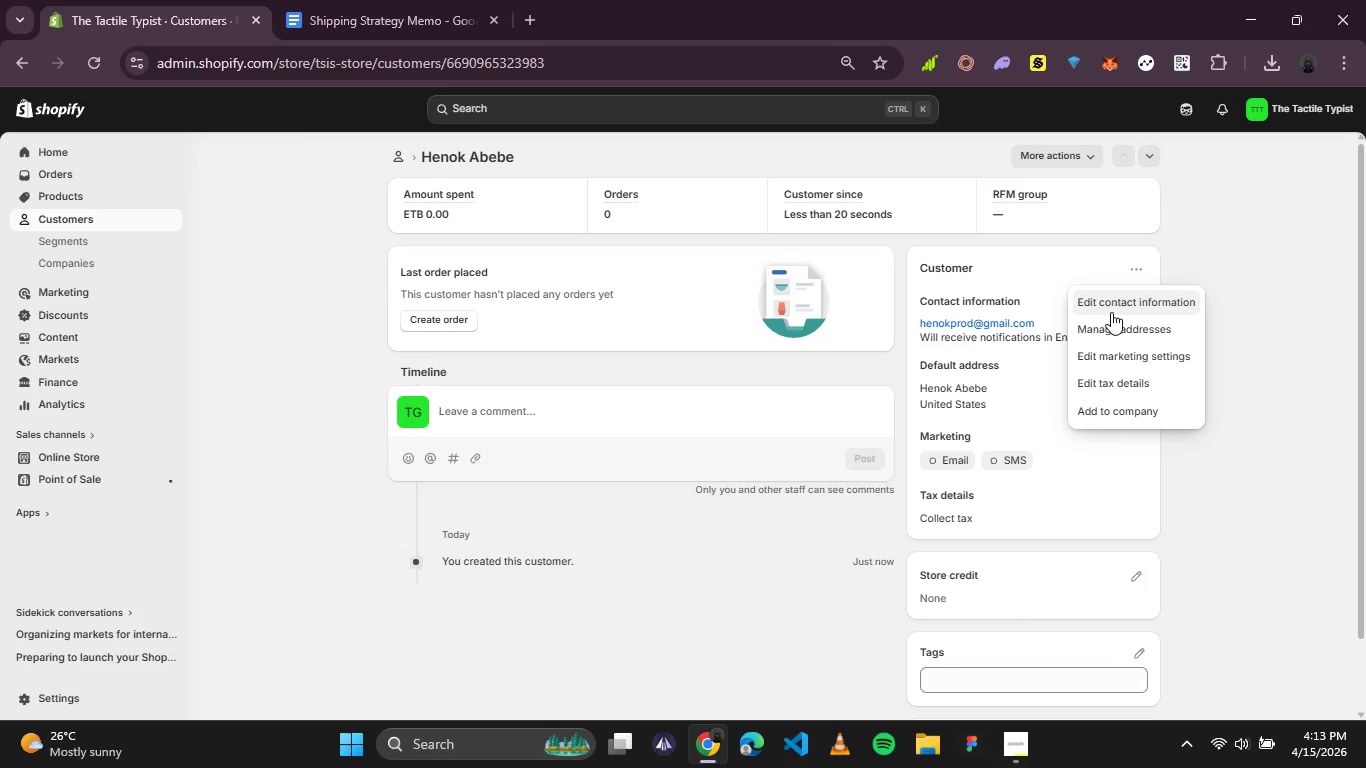 
left_click([1111, 312])
 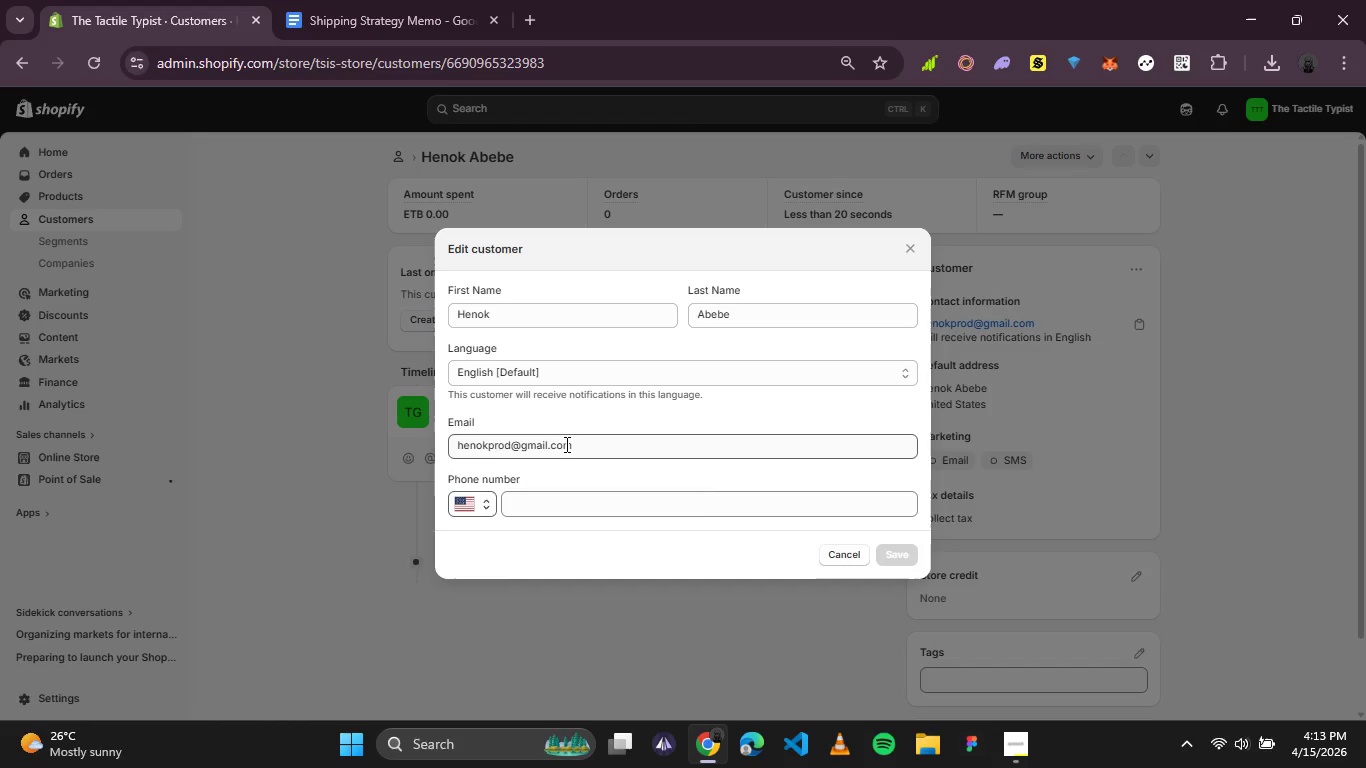 
scroll: coordinate [590, 392], scroll_direction: down, amount: 3.0
 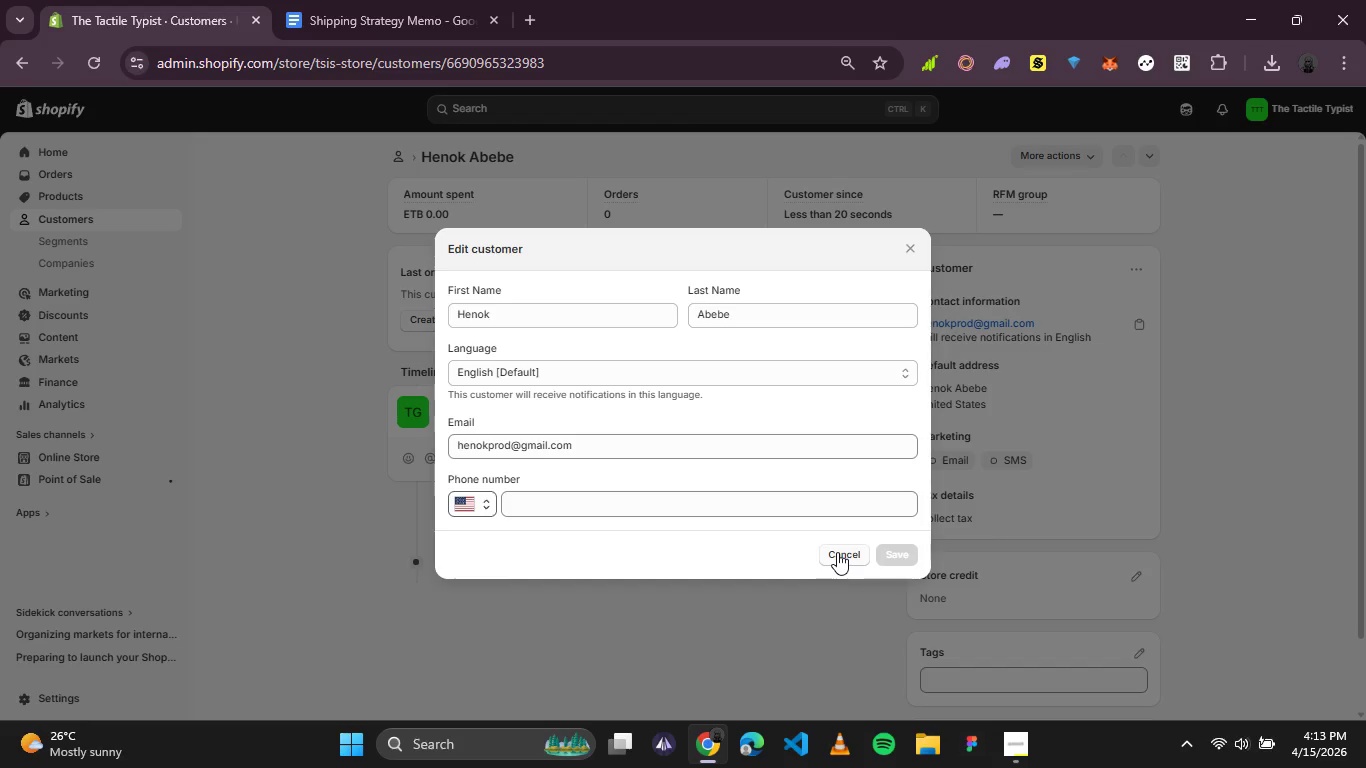 
left_click([837, 552])
 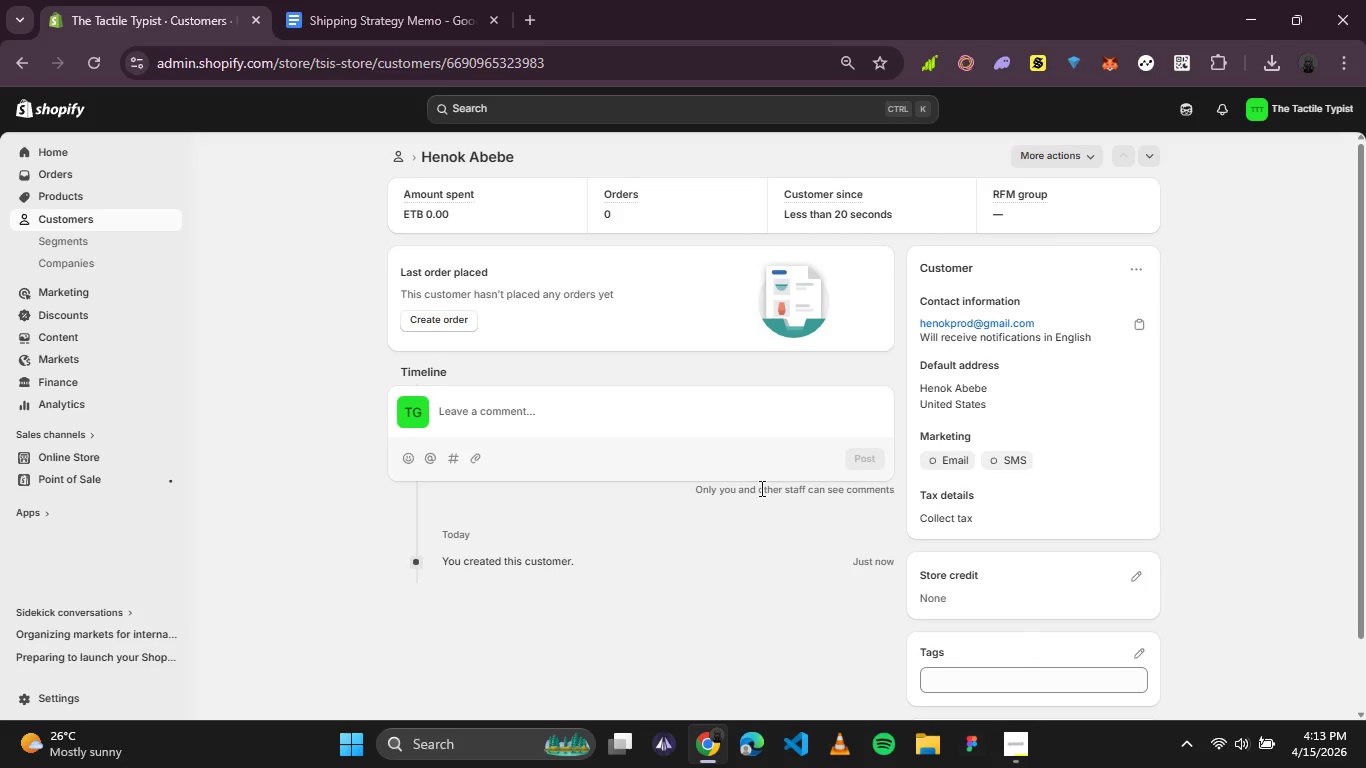 
scroll: coordinate [645, 408], scroll_direction: up, amount: 2.0
 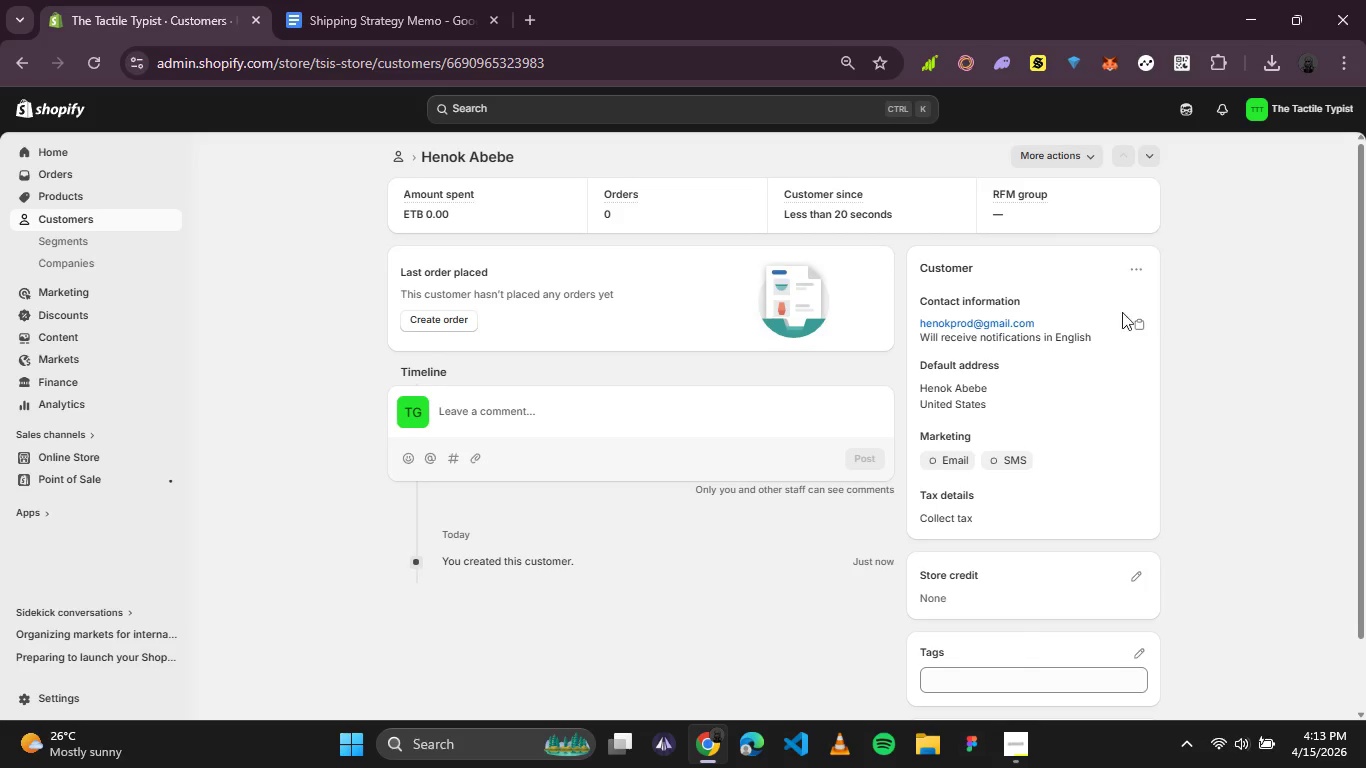 
scroll: coordinate [1079, 447], scroll_direction: down, amount: 2.0
 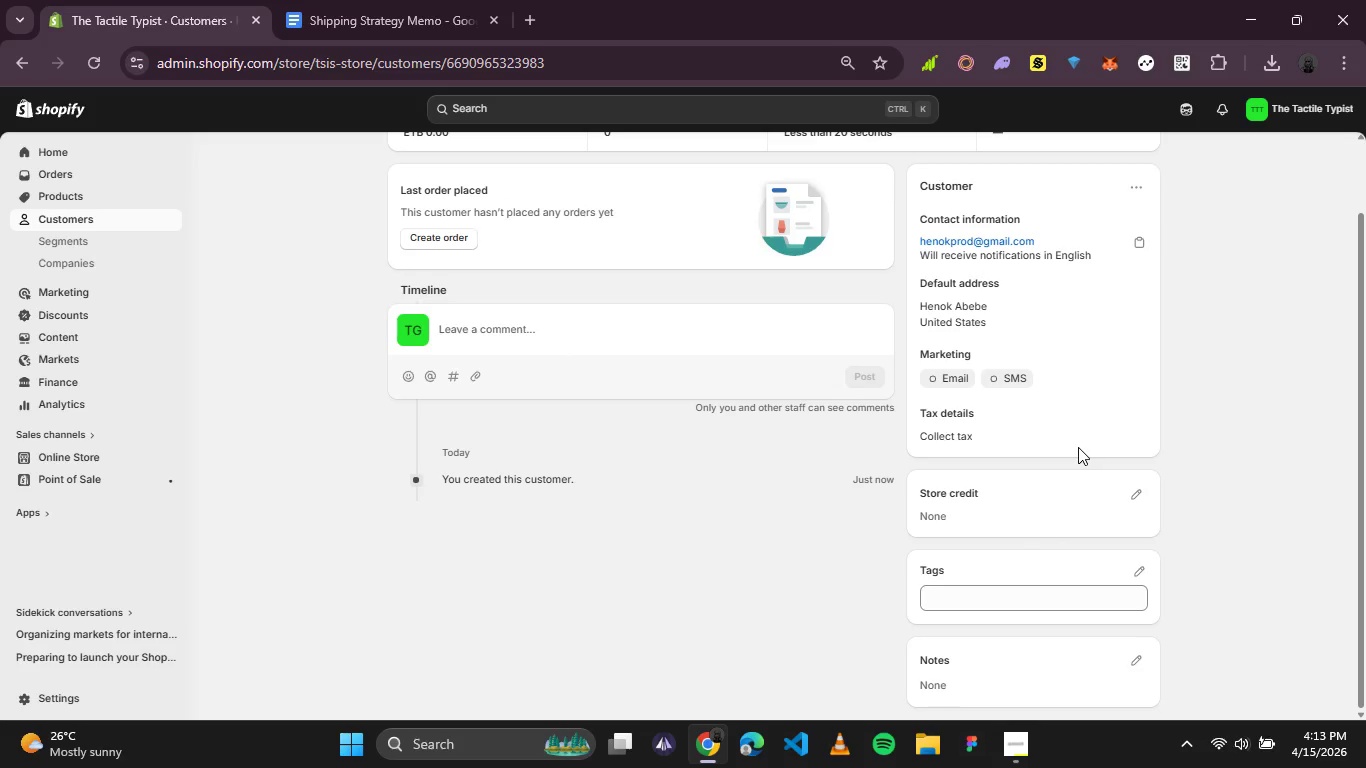 
scroll: coordinate [467, 352], scroll_direction: up, amount: 4.0
 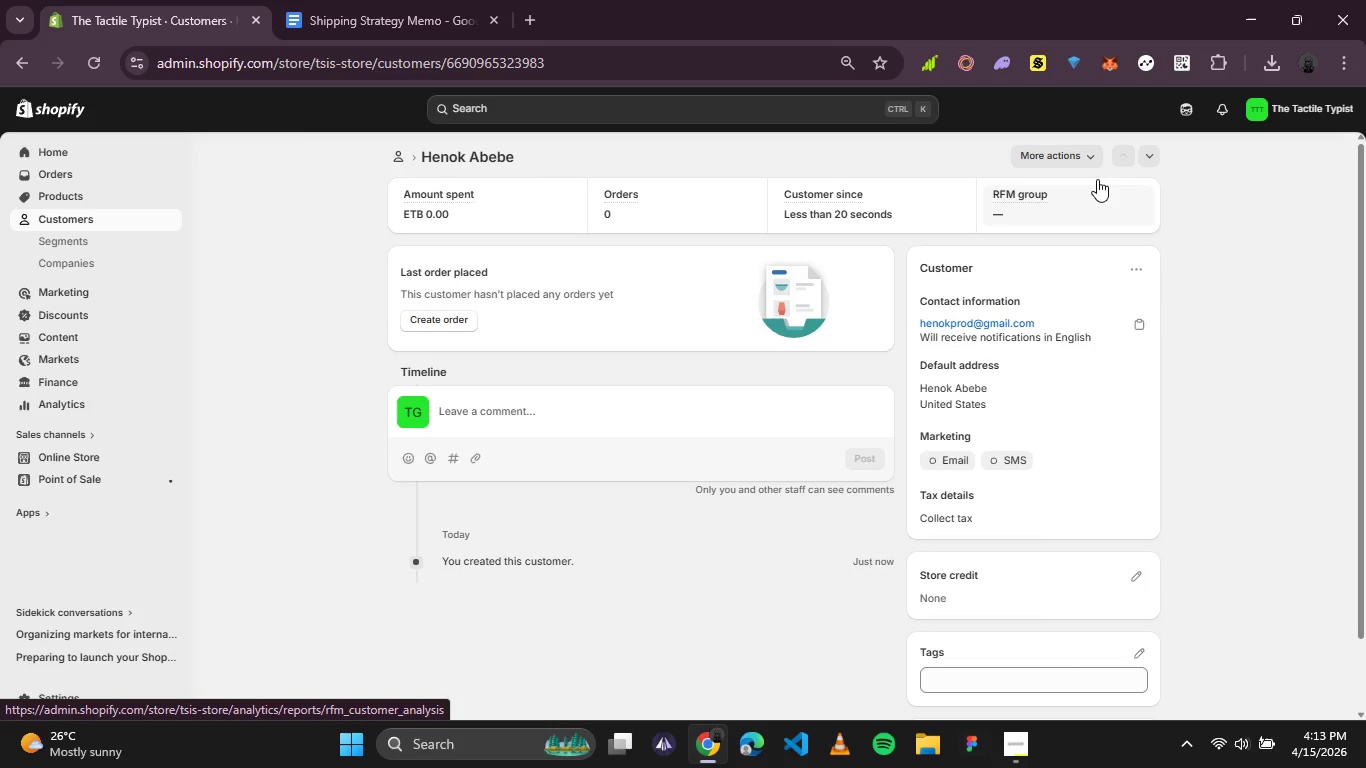 
left_click([1145, 152])
 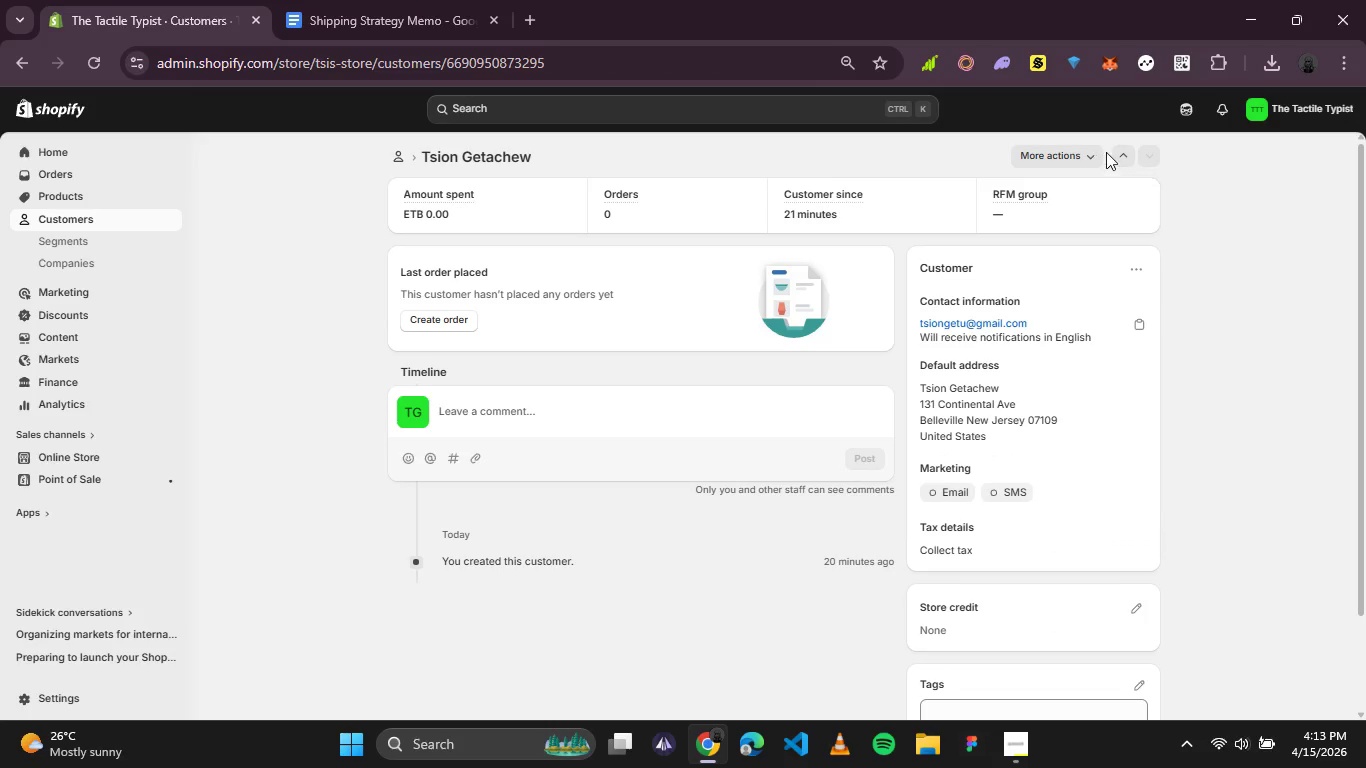 
wait(9.16)
 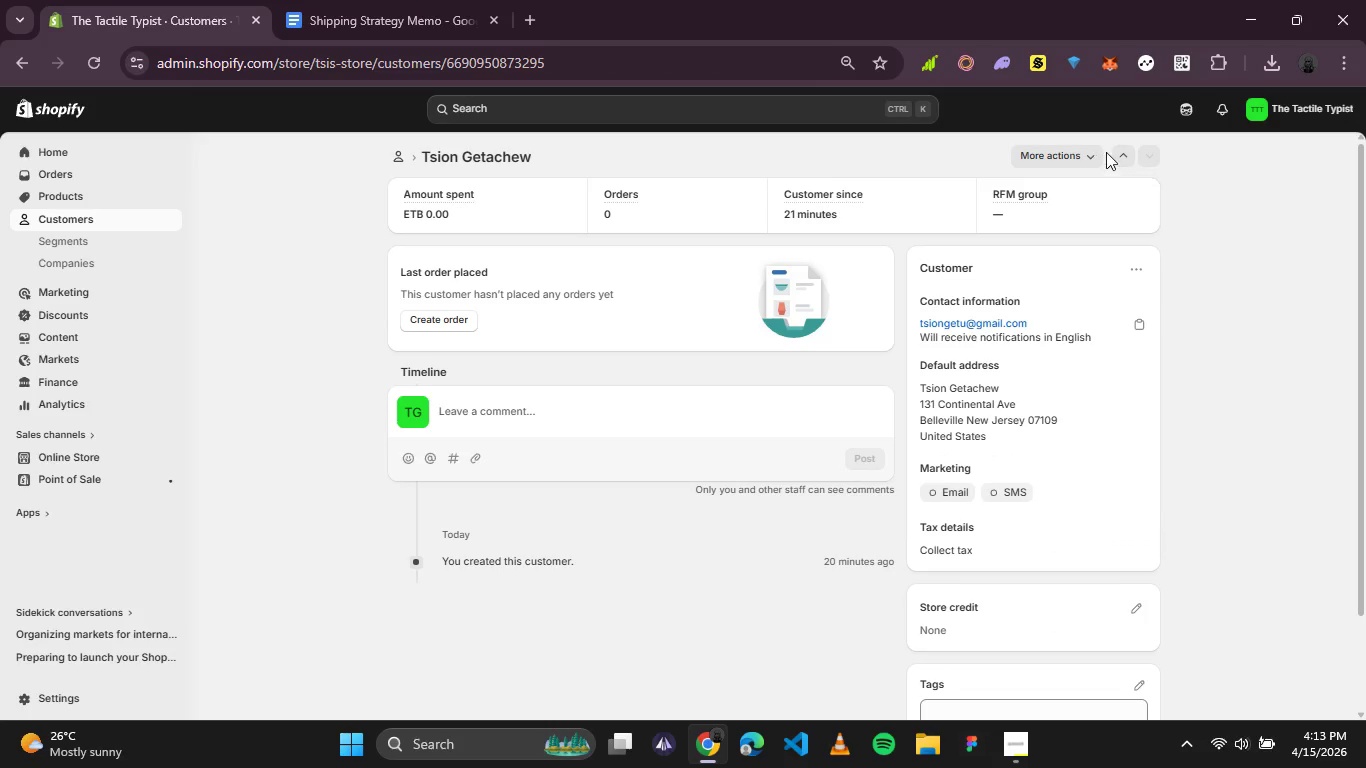 
double_click([993, 392])
 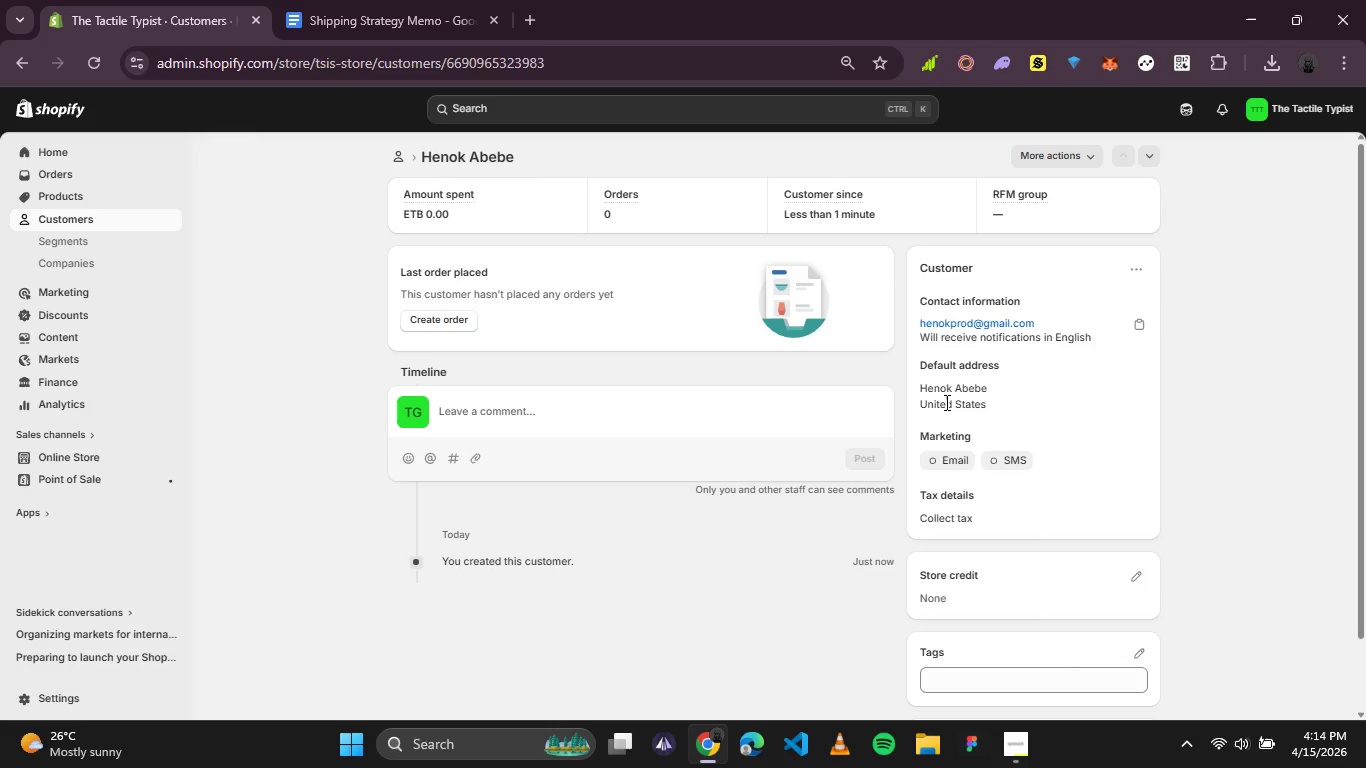 
double_click([945, 402])
 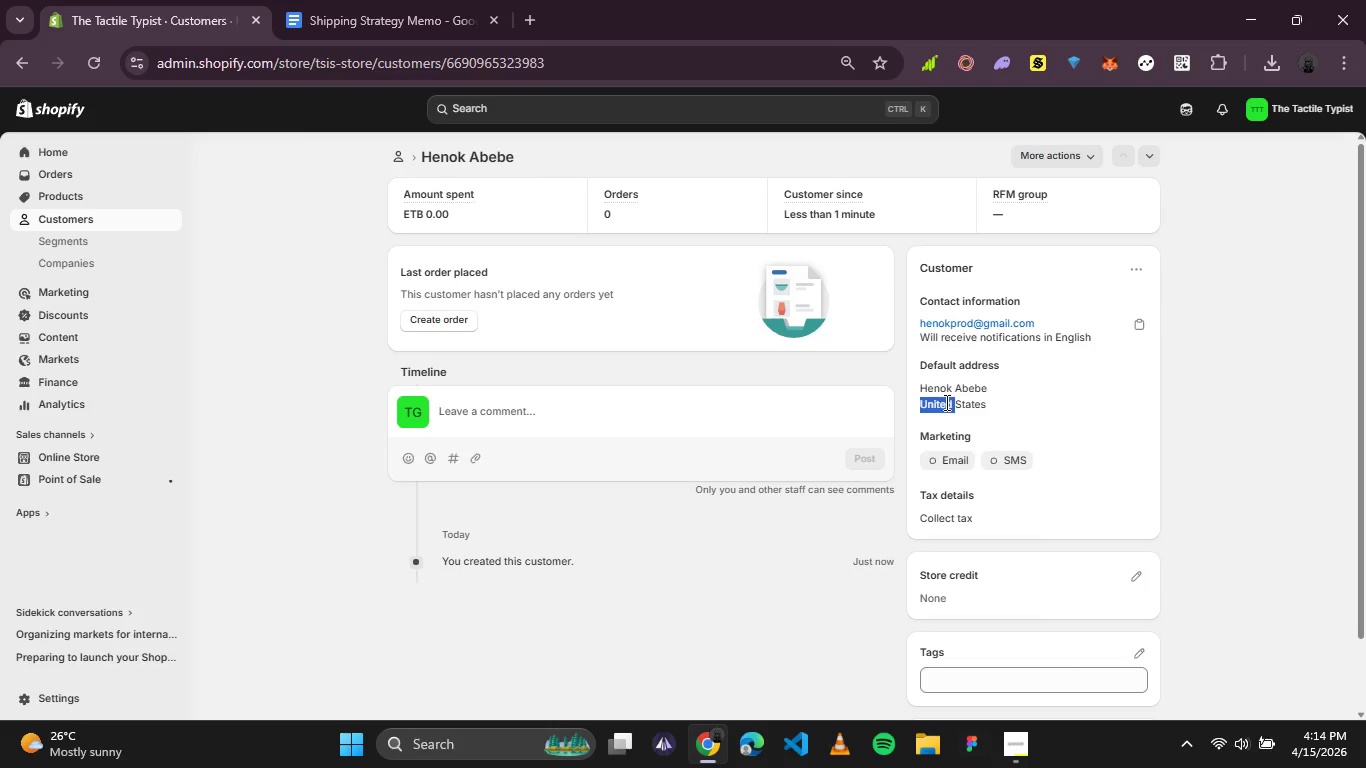 
triple_click([945, 402])
 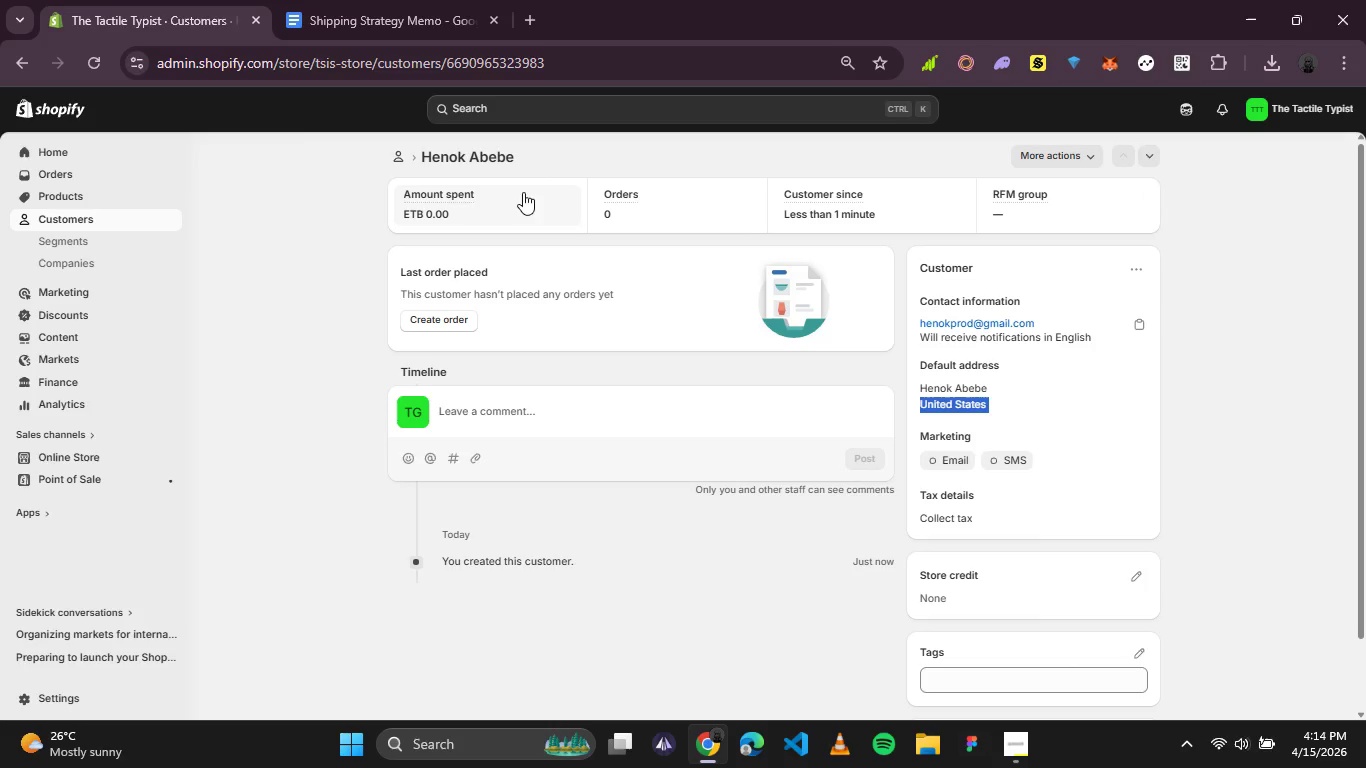 
left_click([399, 155])
 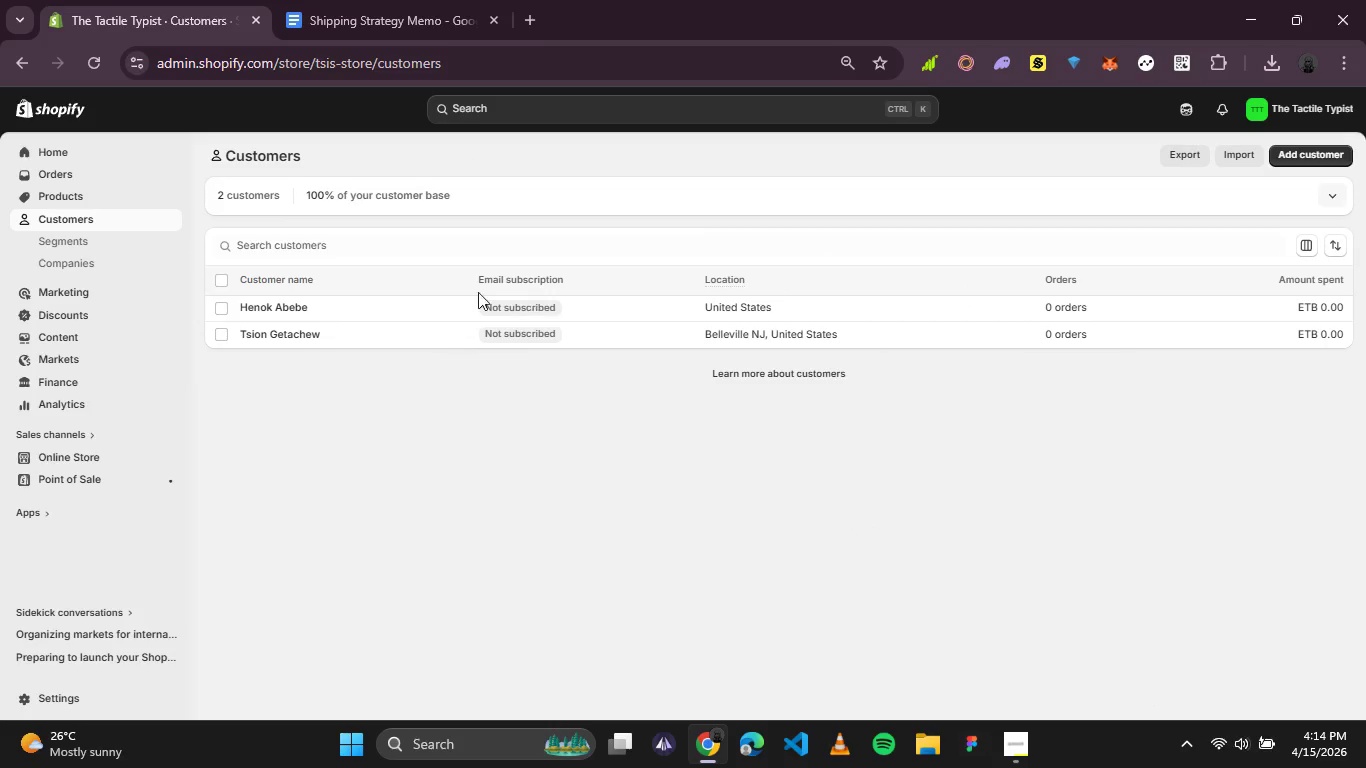 
left_click([227, 307])
 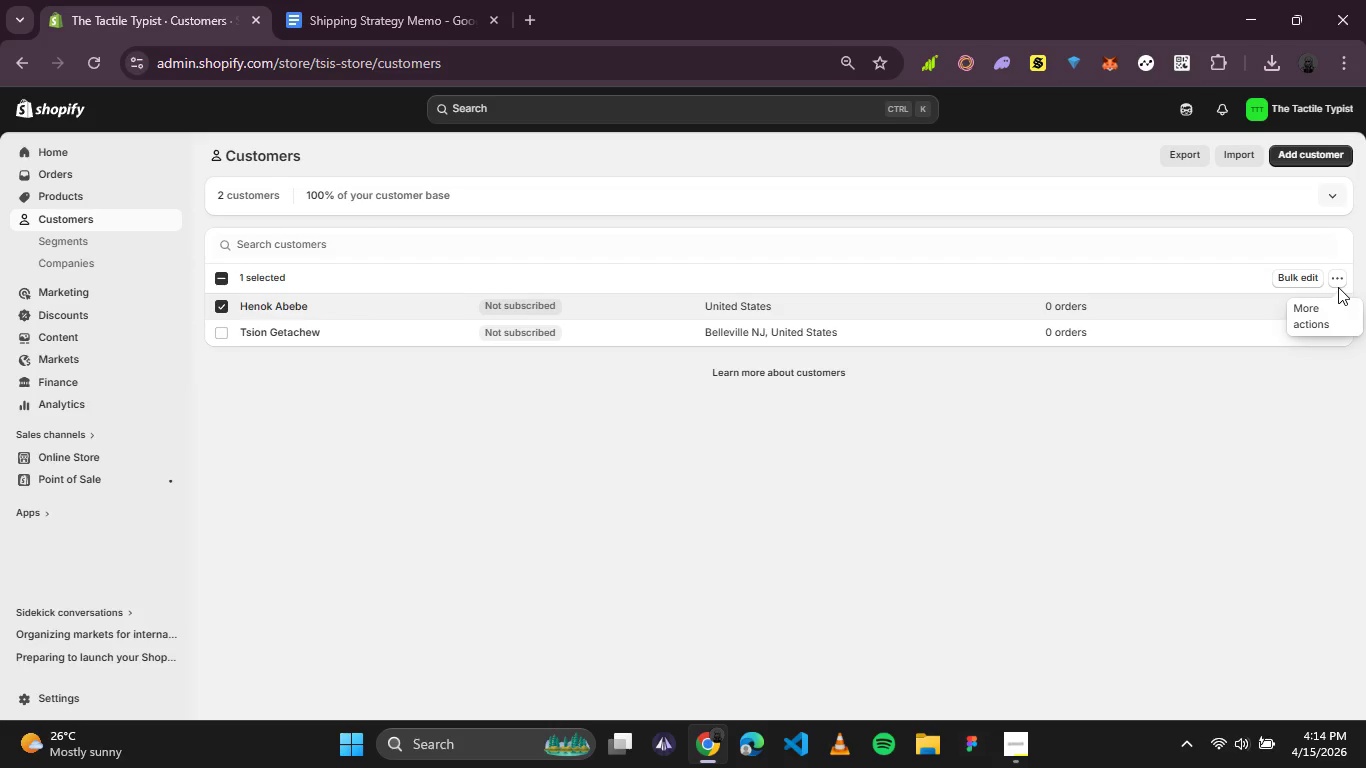 
left_click([1335, 278])
 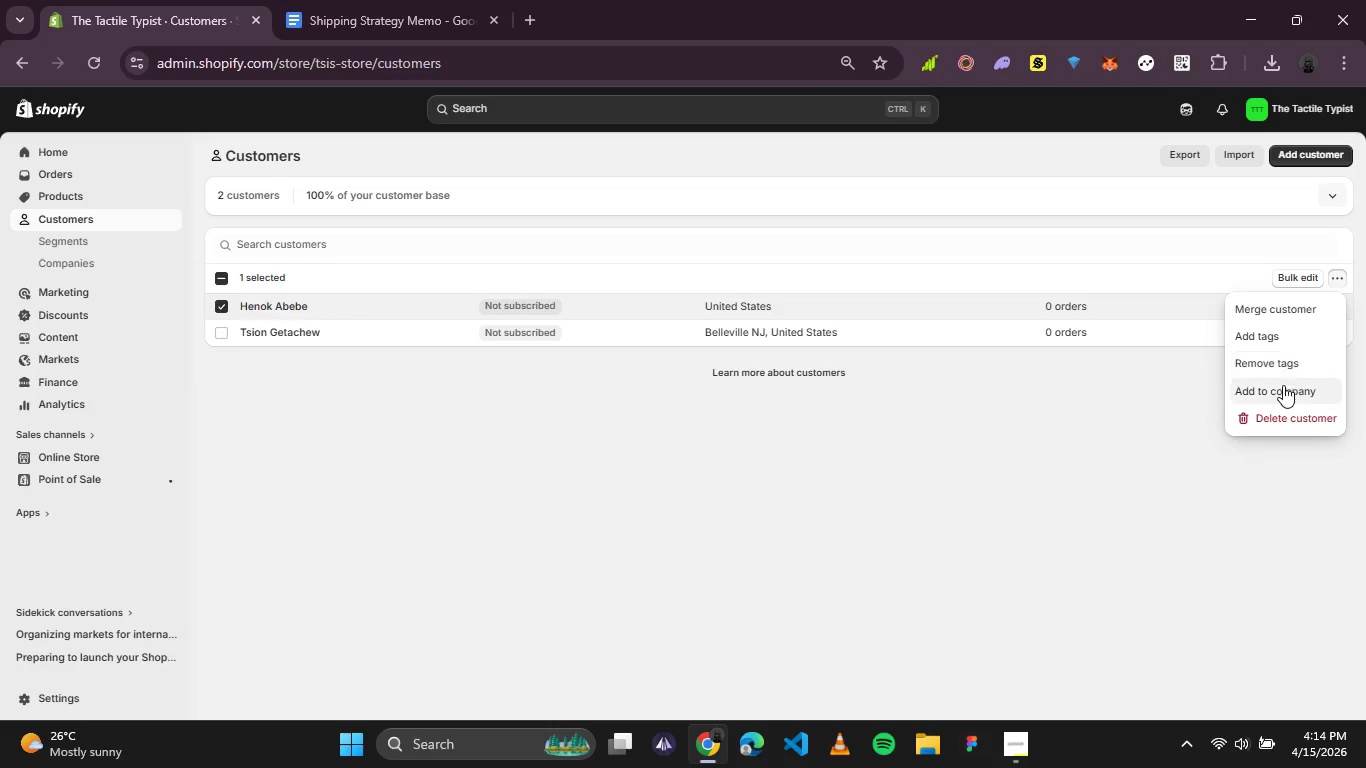 
left_click([1275, 417])
 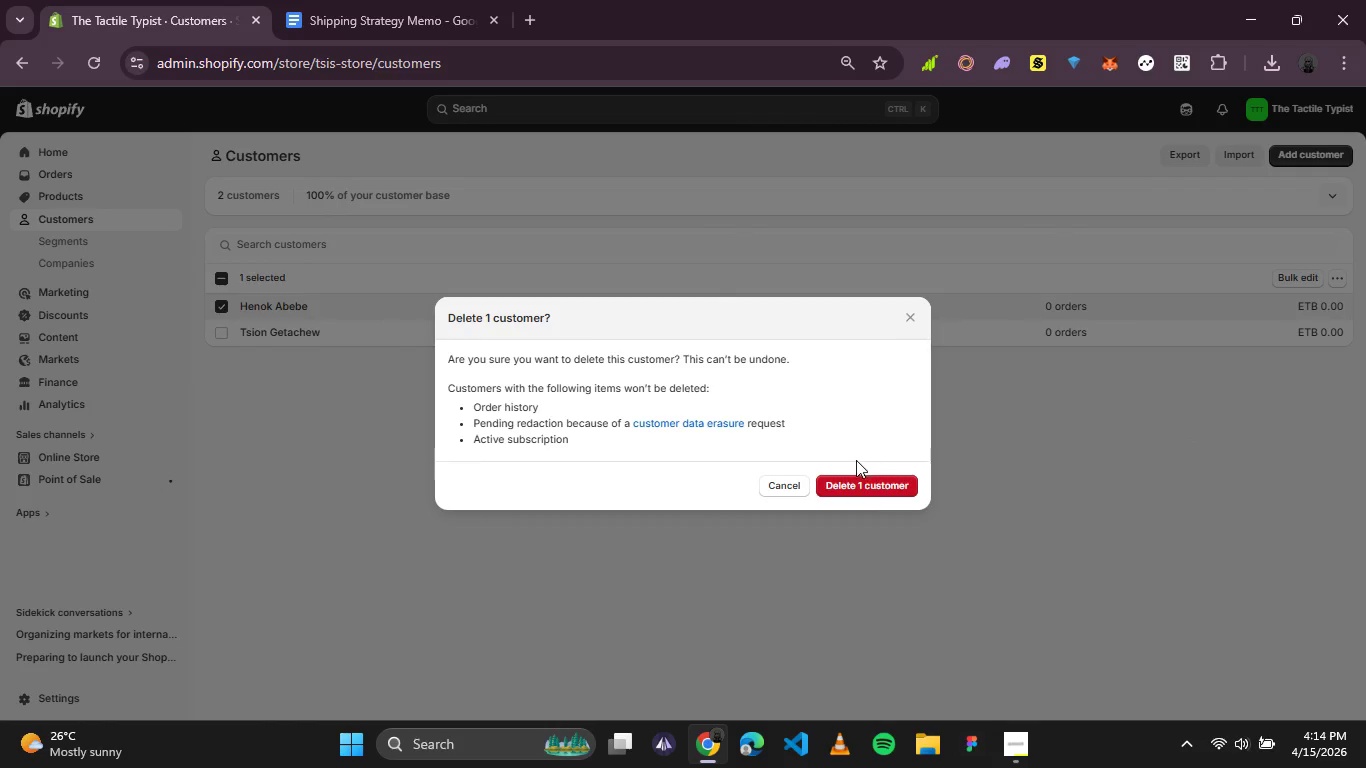 
left_click([880, 487])
 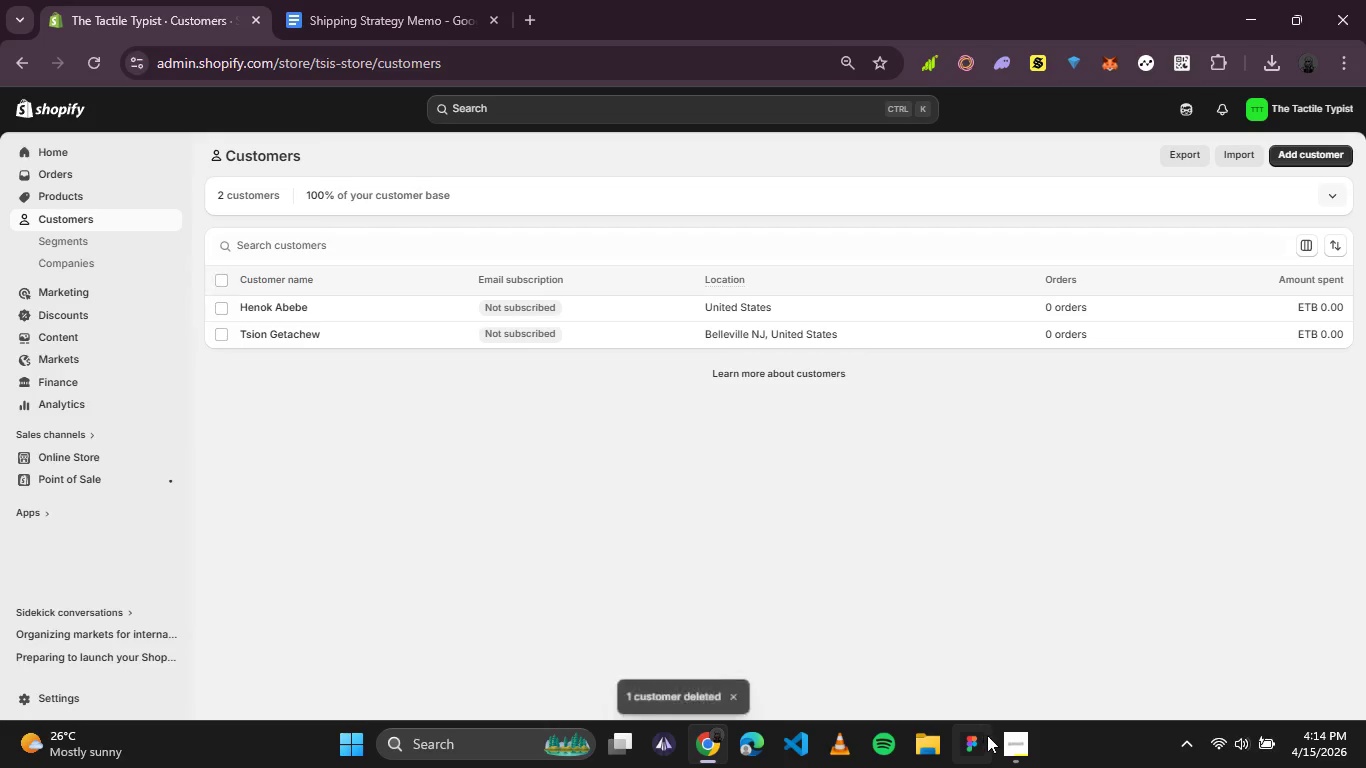 
left_click([1019, 752])